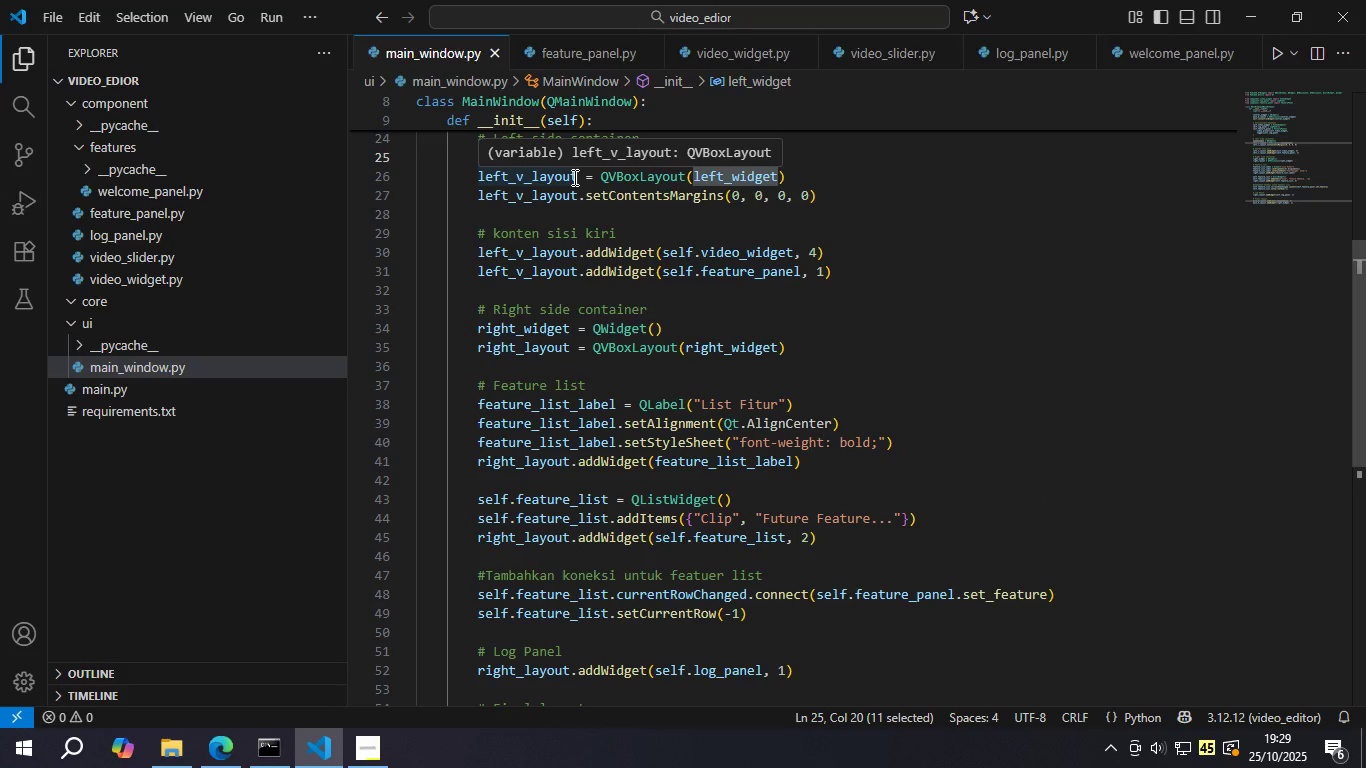 
wait(10.33)
 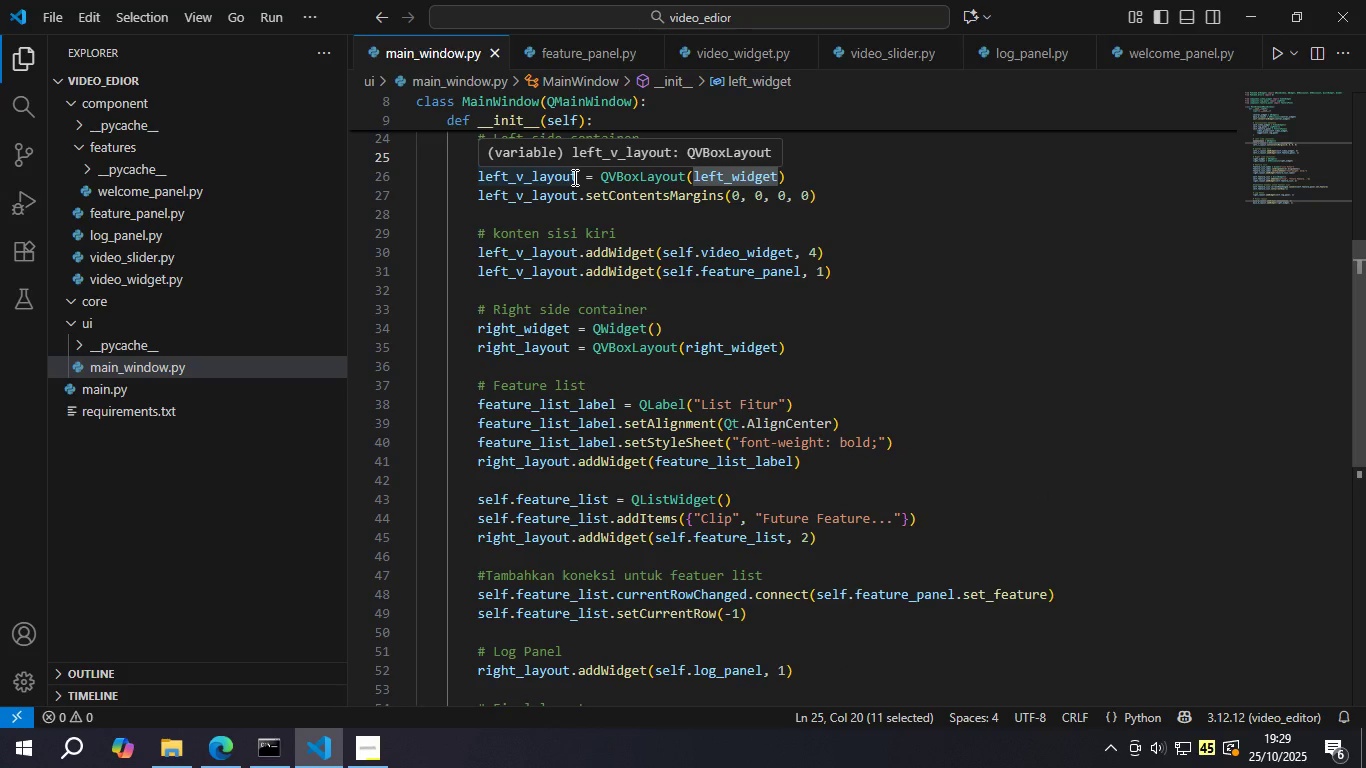 
double_click([541, 184])
 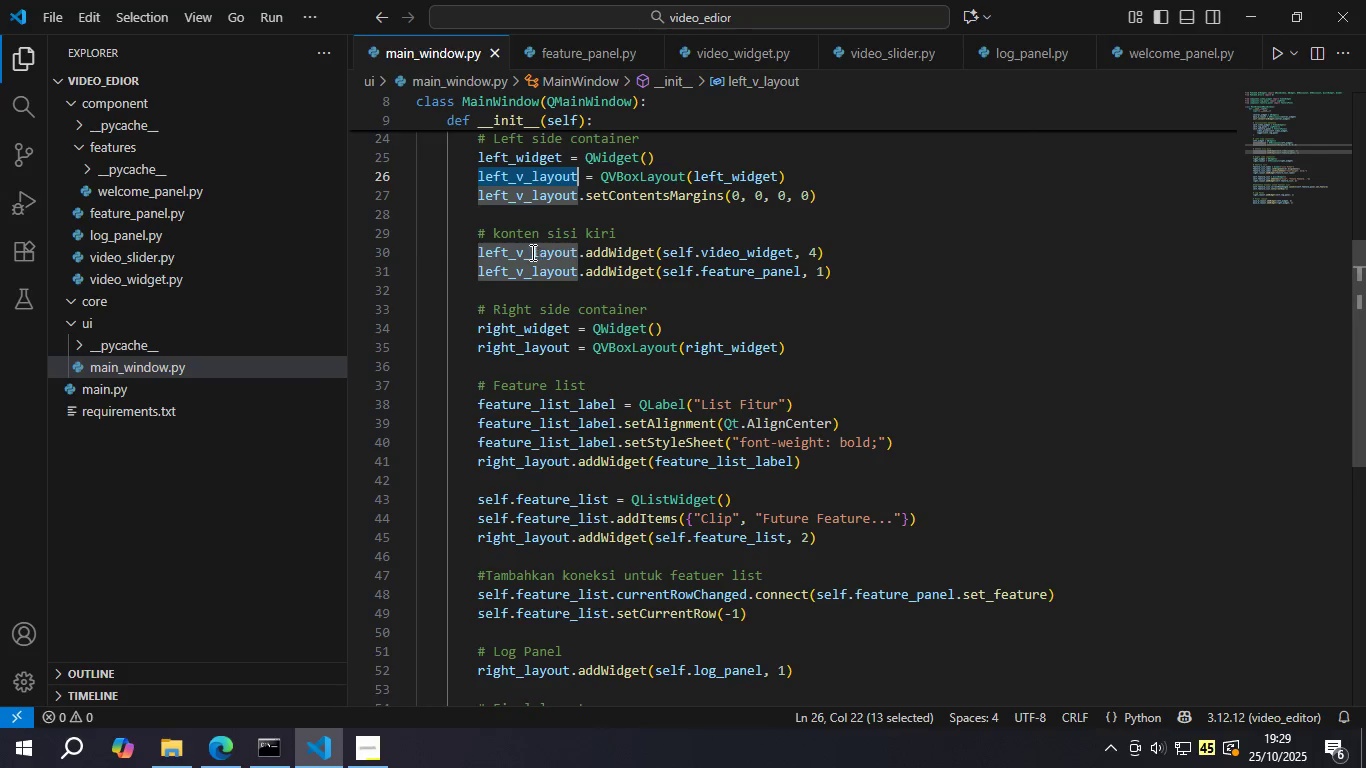 
double_click([531, 252])
 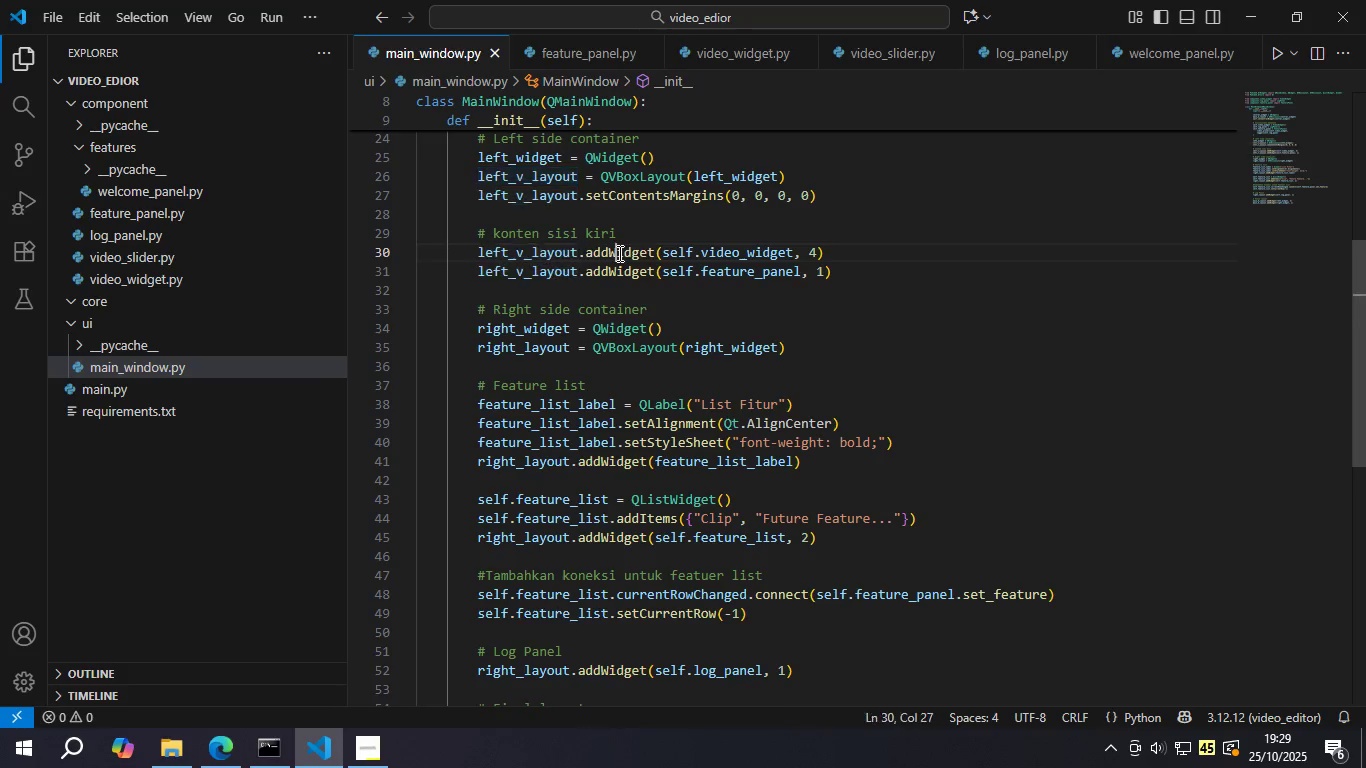 
double_click([618, 253])
 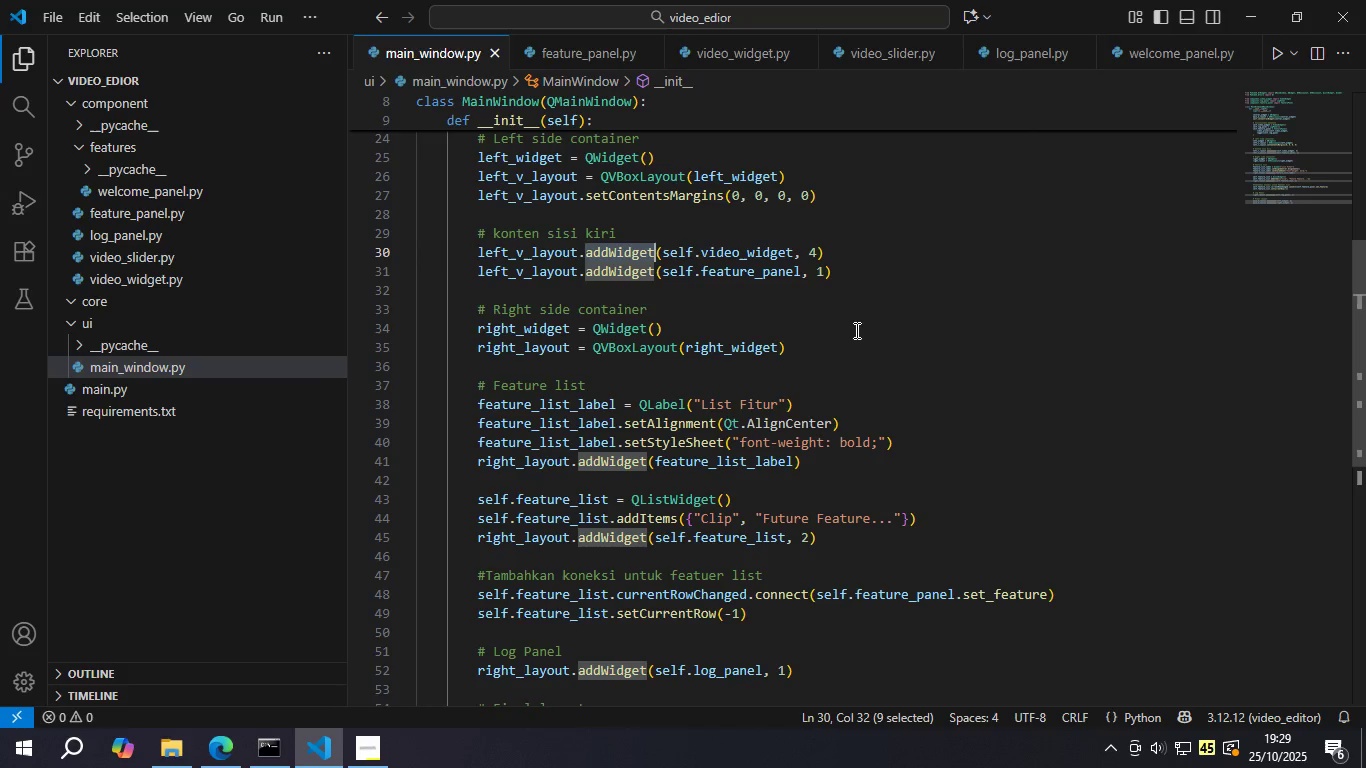 
left_click([857, 329])
 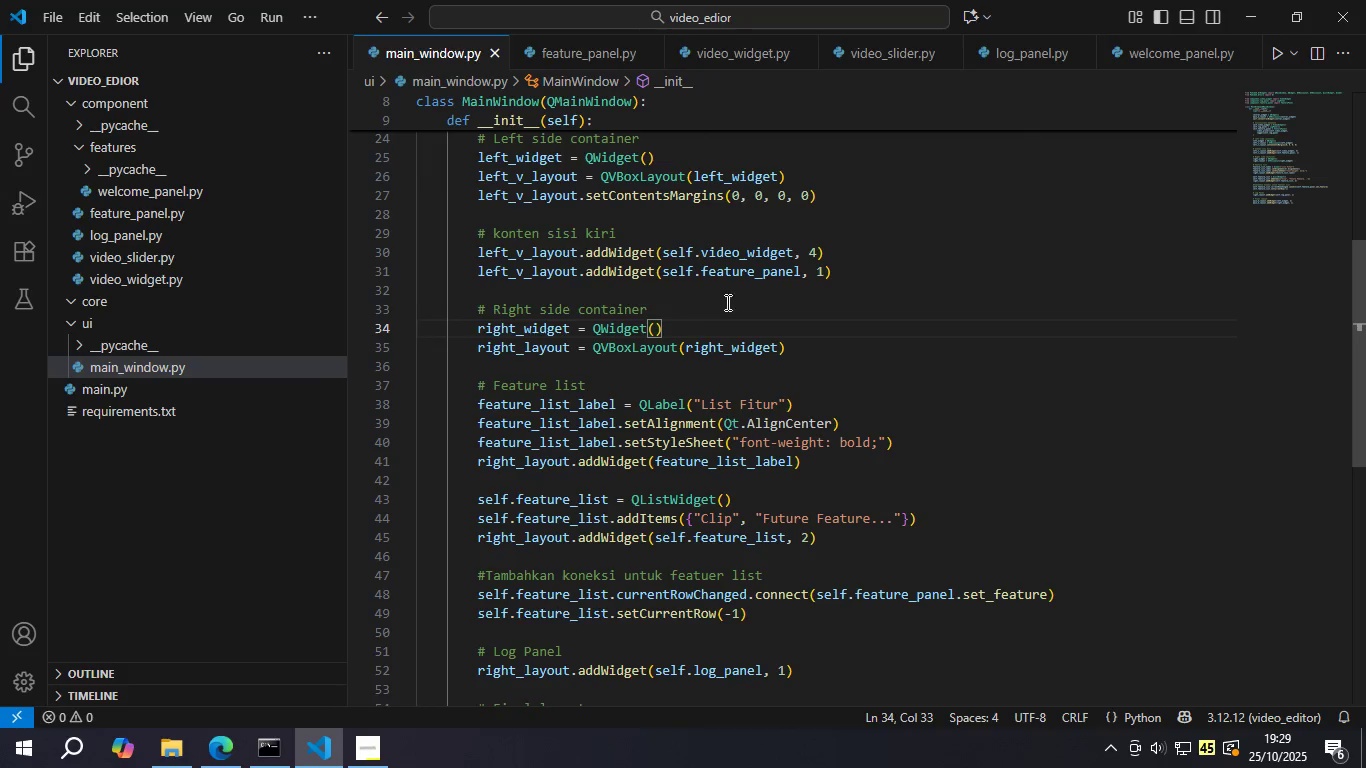 
scroll: coordinate [736, 307], scroll_direction: up, amount: 2.0
 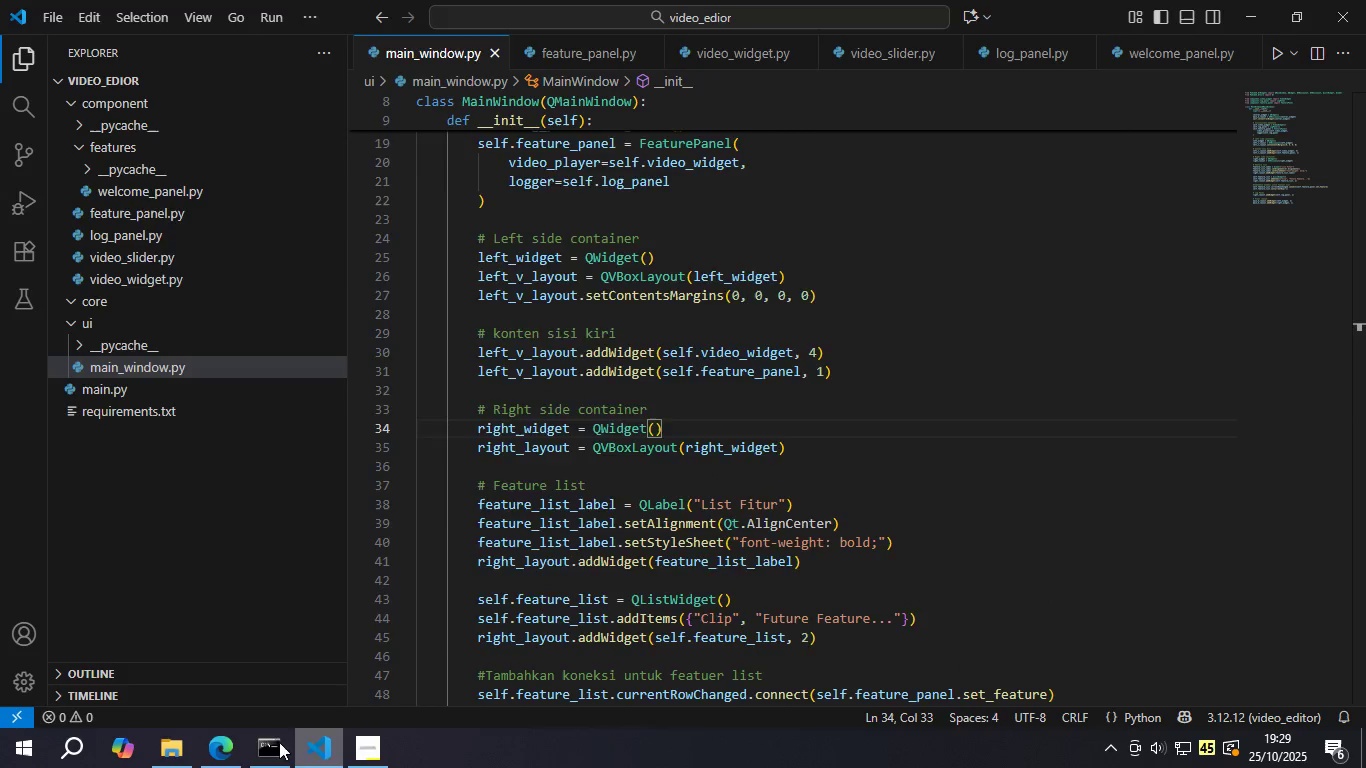 
double_click([556, 492])
 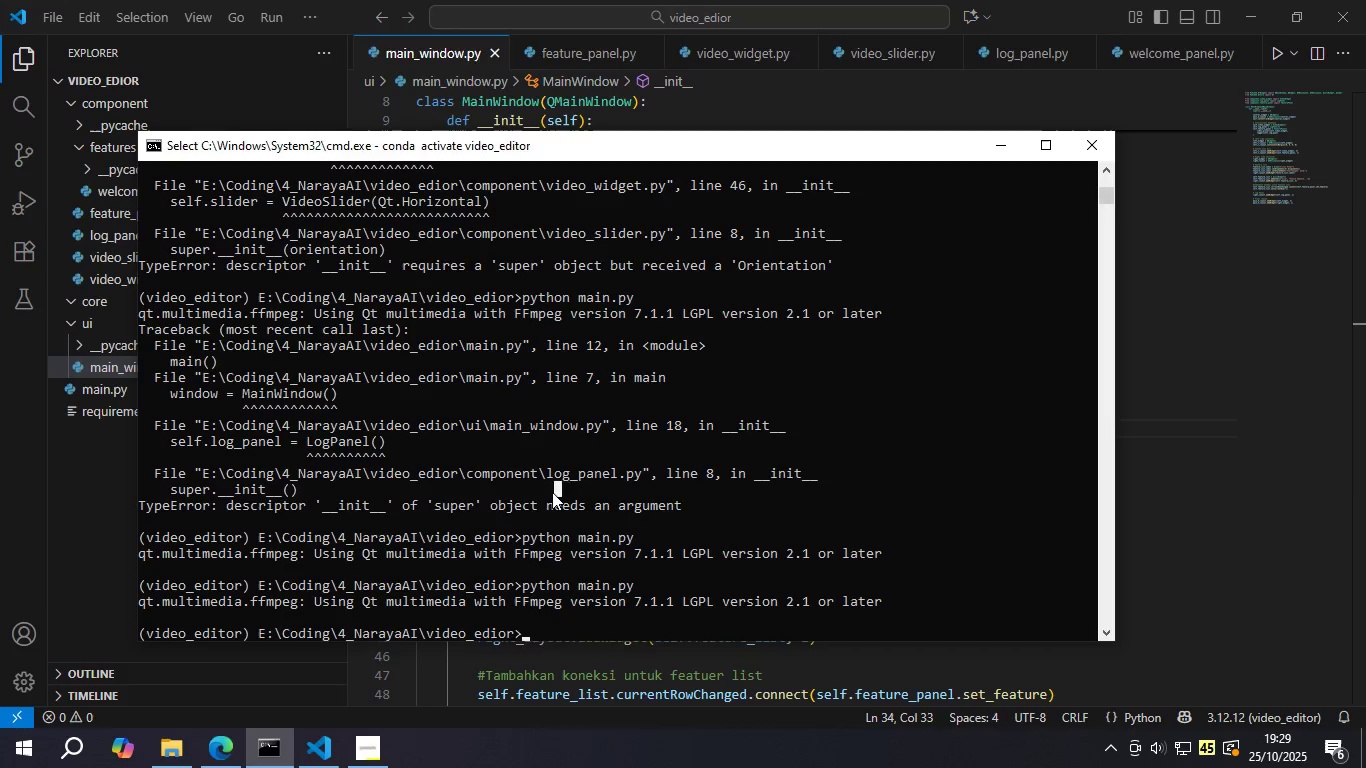 
key(ArrowUp)
 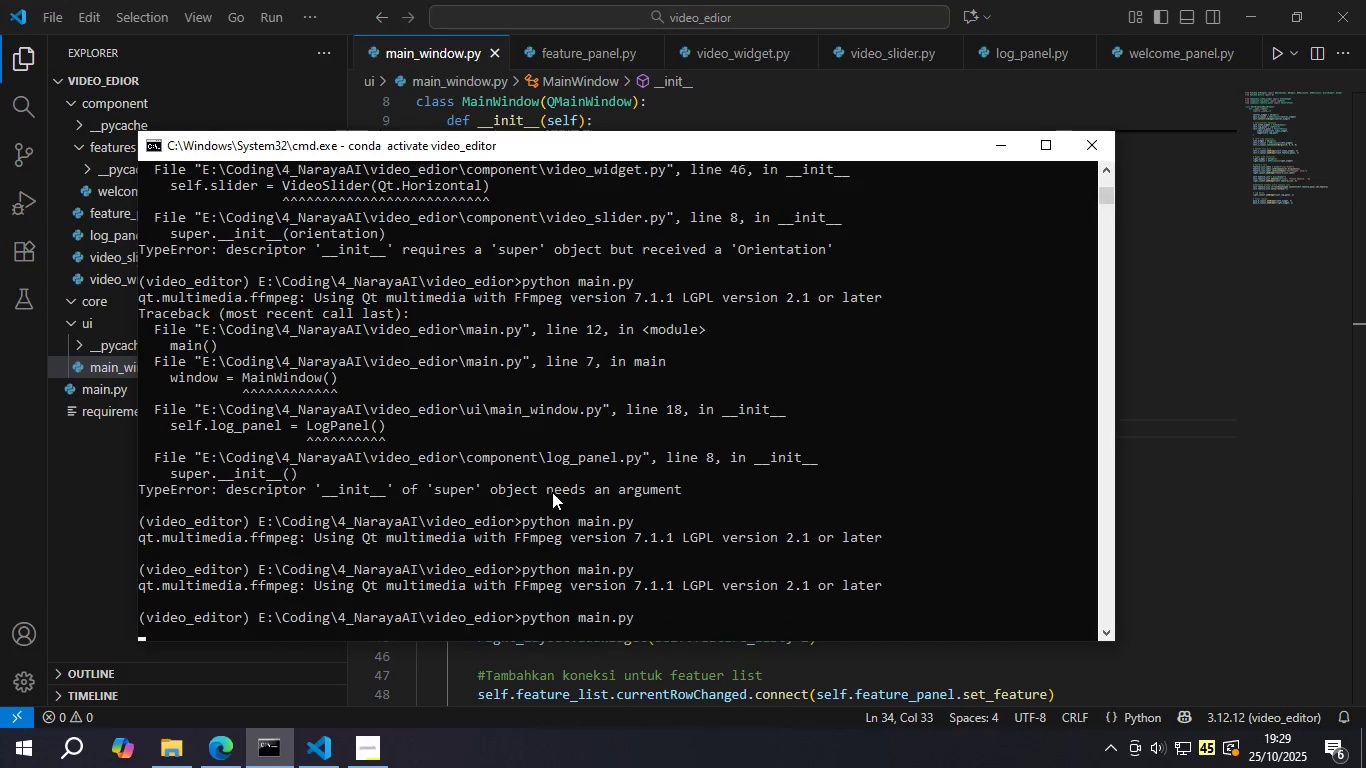 
key(Enter)
 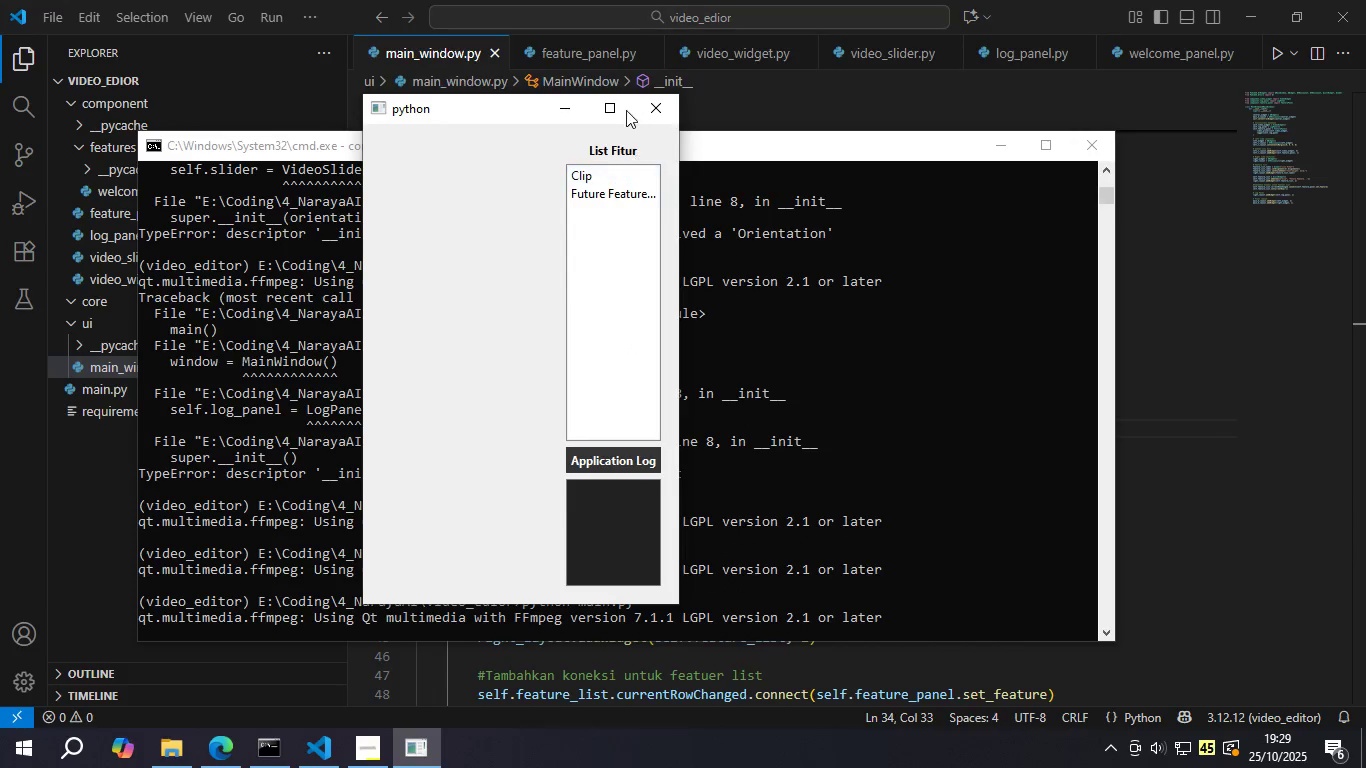 
left_click([611, 101])
 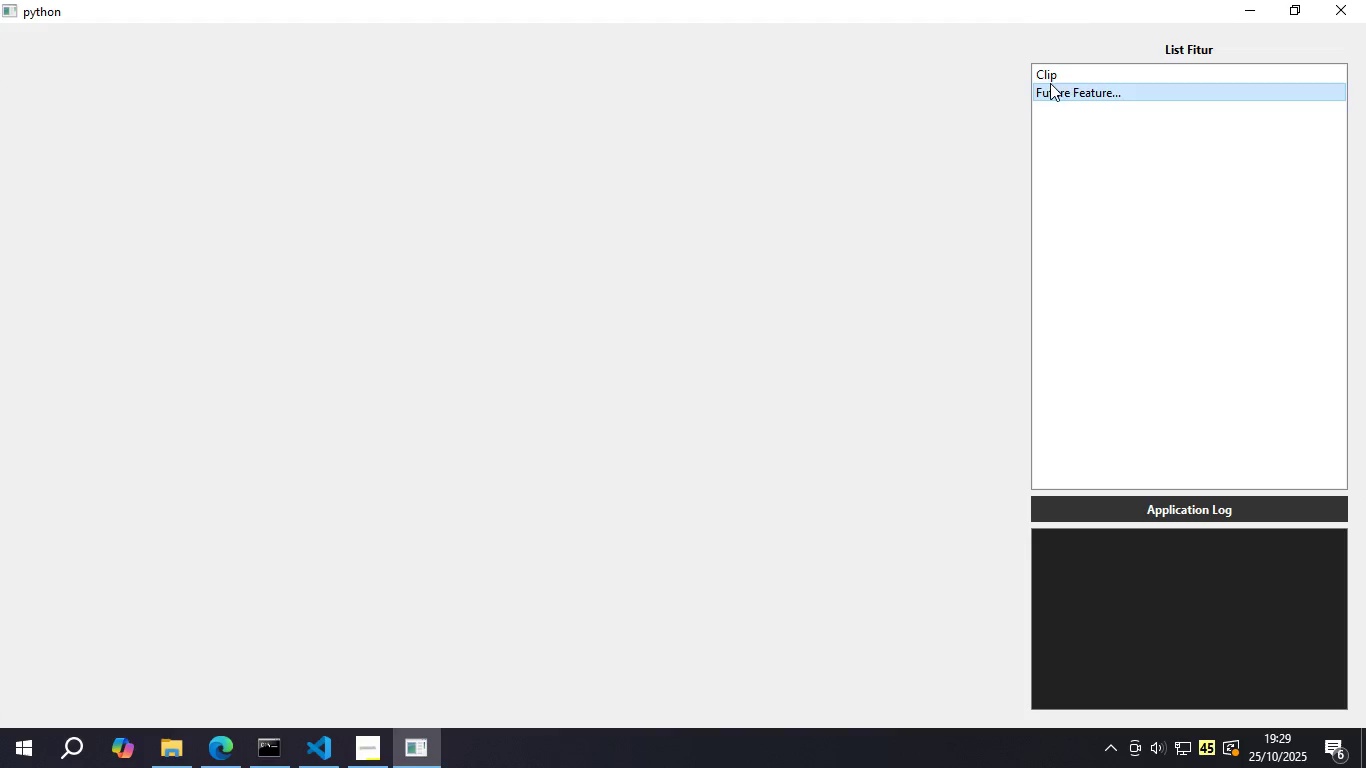 
double_click([1054, 78])
 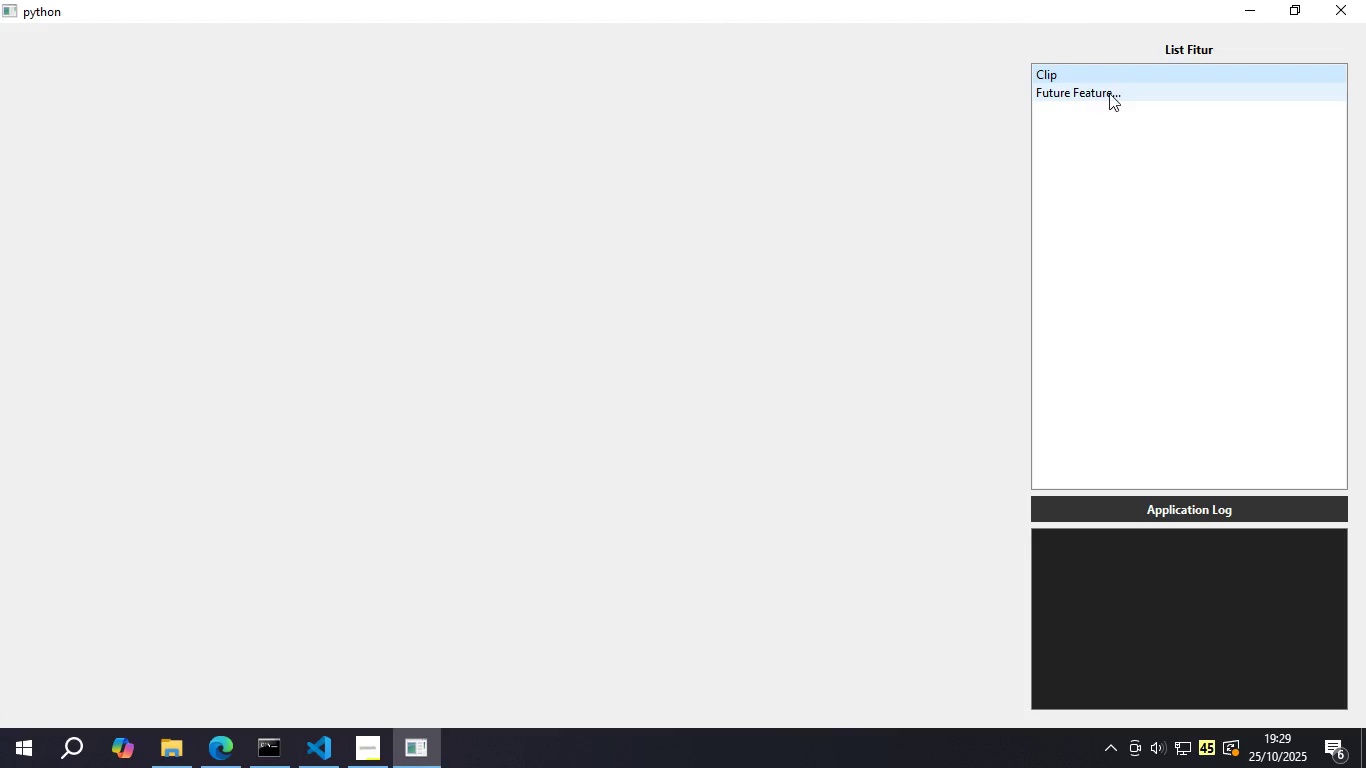 
left_click([1109, 93])
 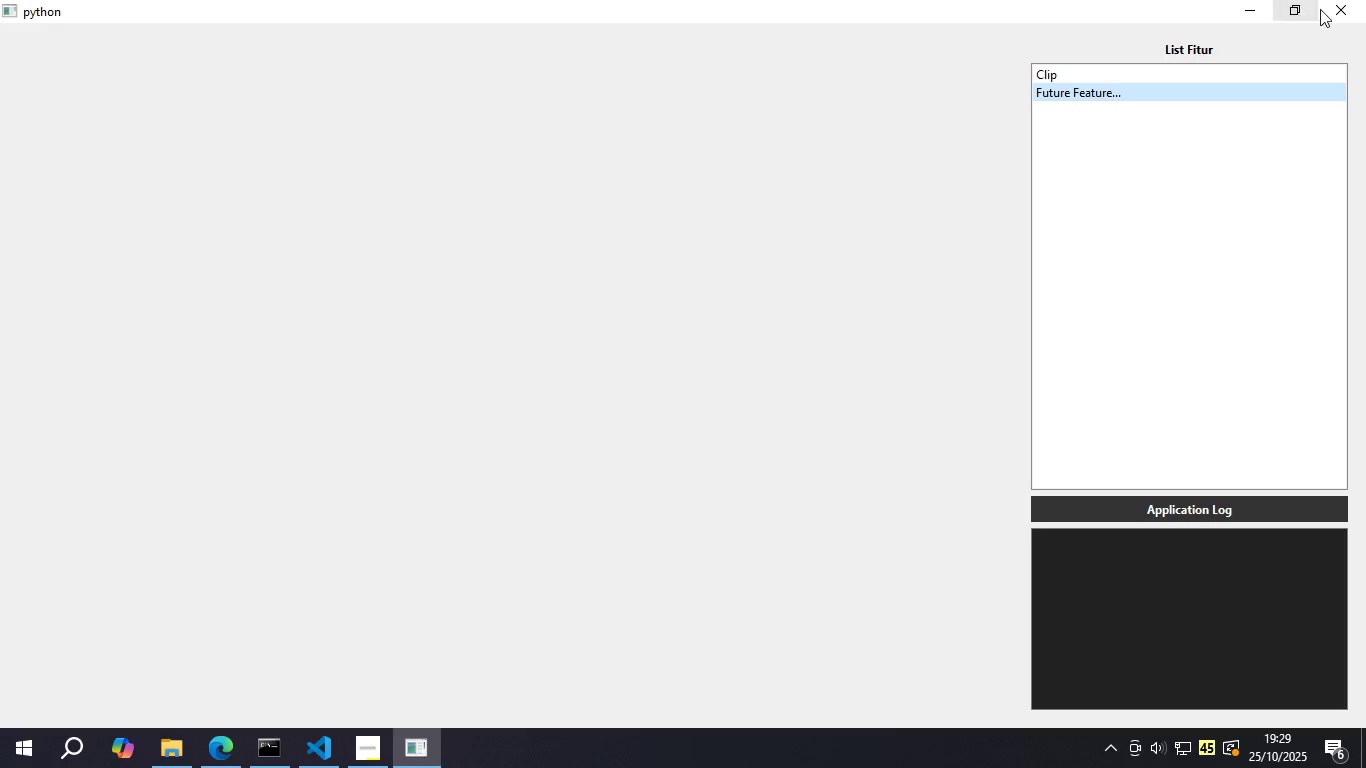 
left_click([1331, 9])
 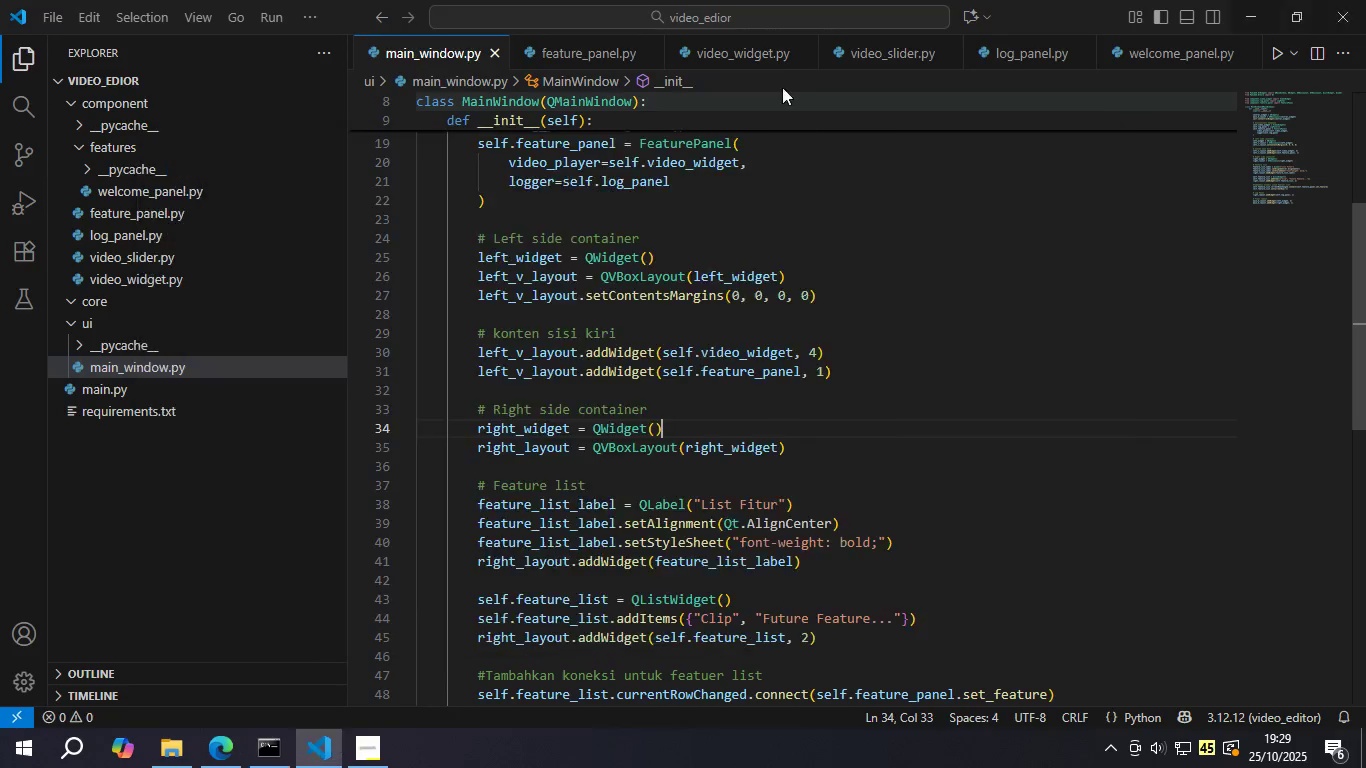 
double_click([764, 51])
 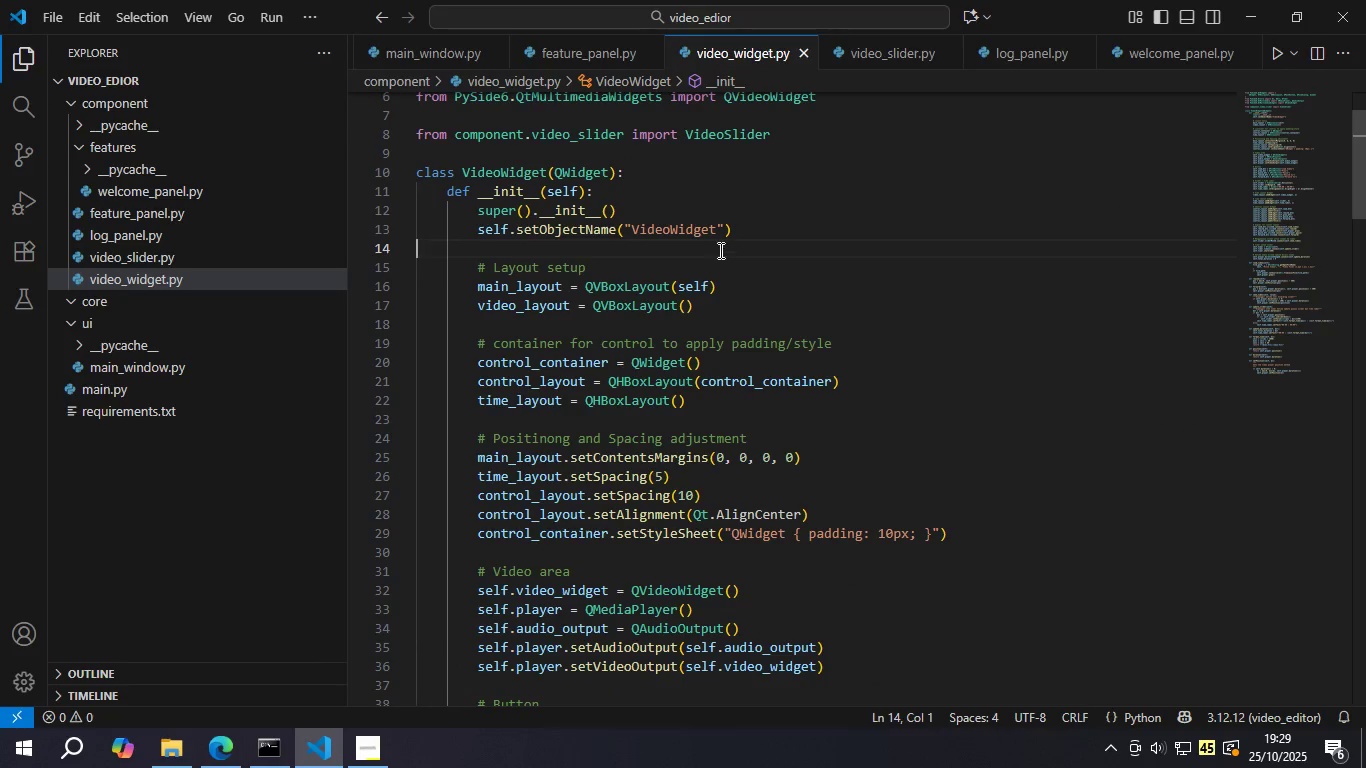 
scroll: coordinate [750, 212], scroll_direction: down, amount: 38.0
 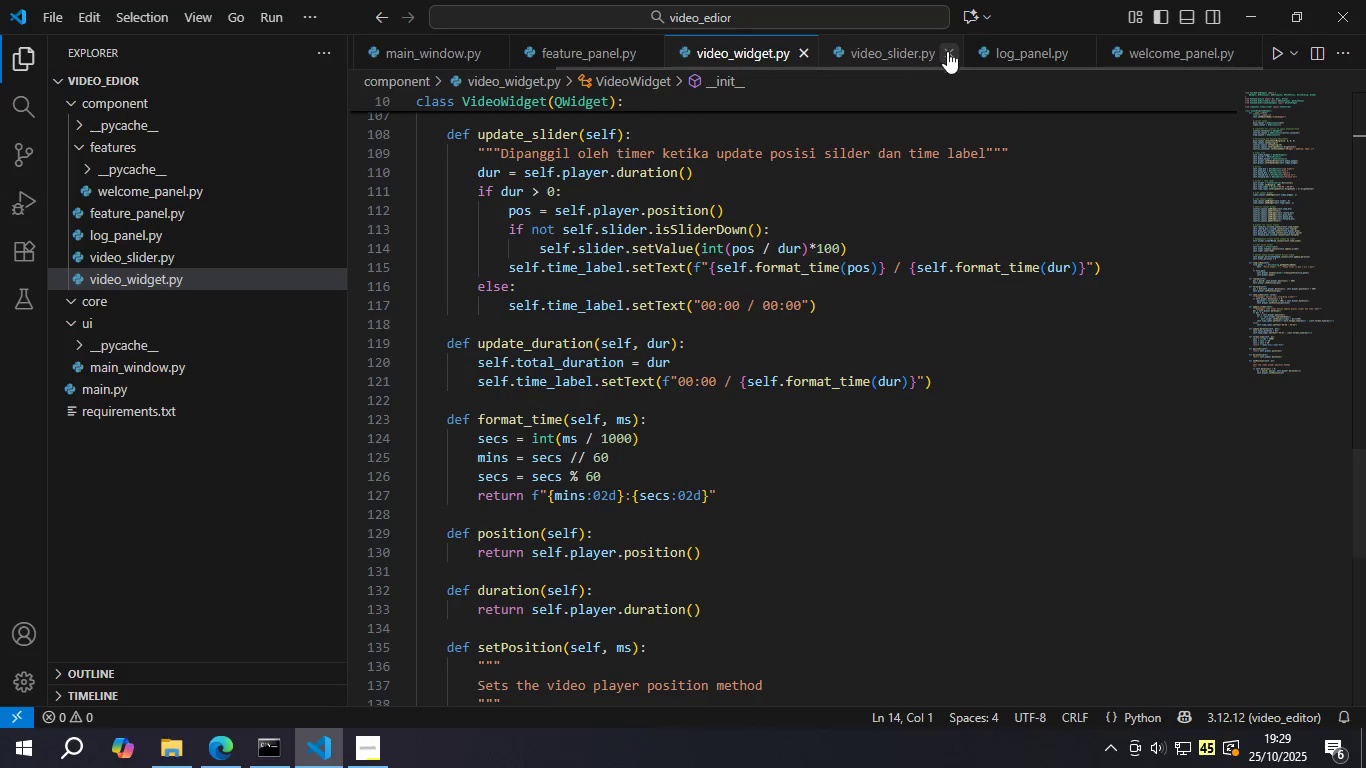 
left_click([947, 51])
 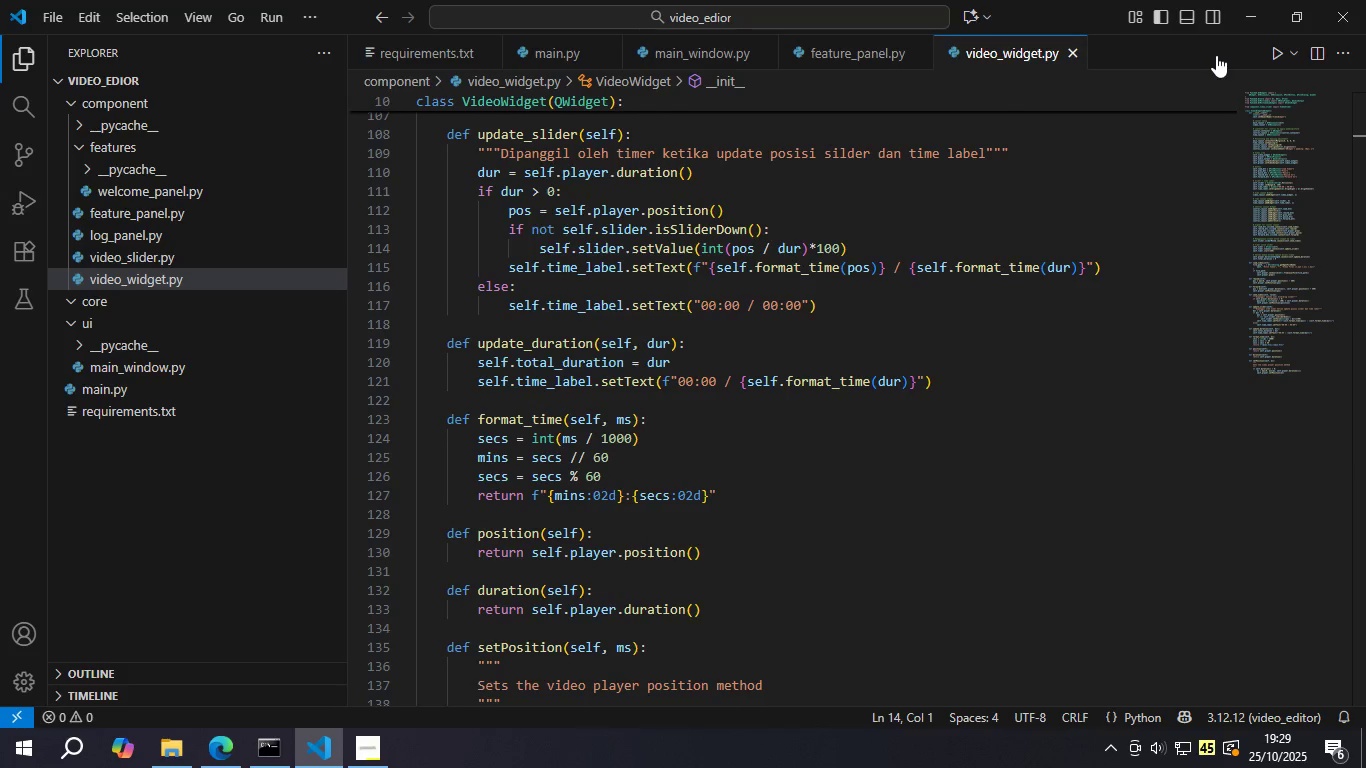 
left_click([874, 45])
 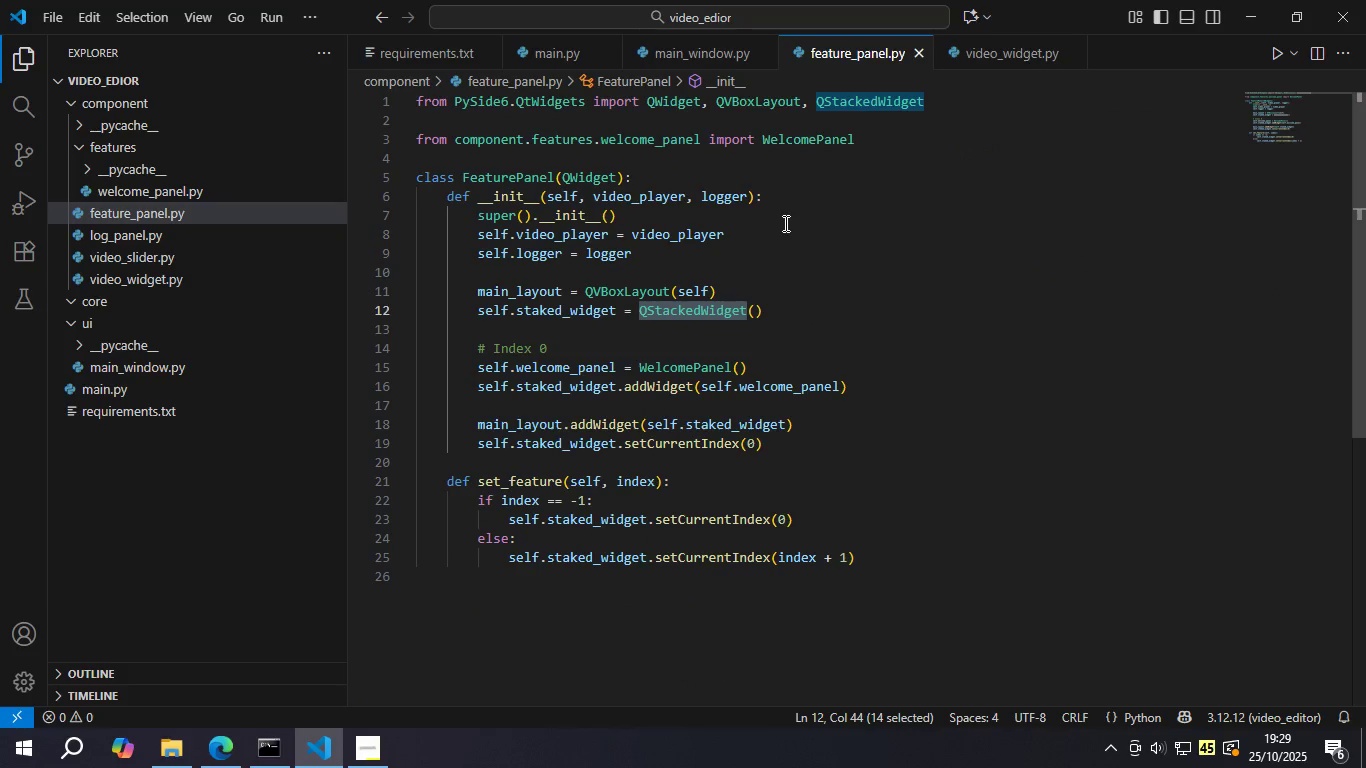 
left_click([784, 223])
 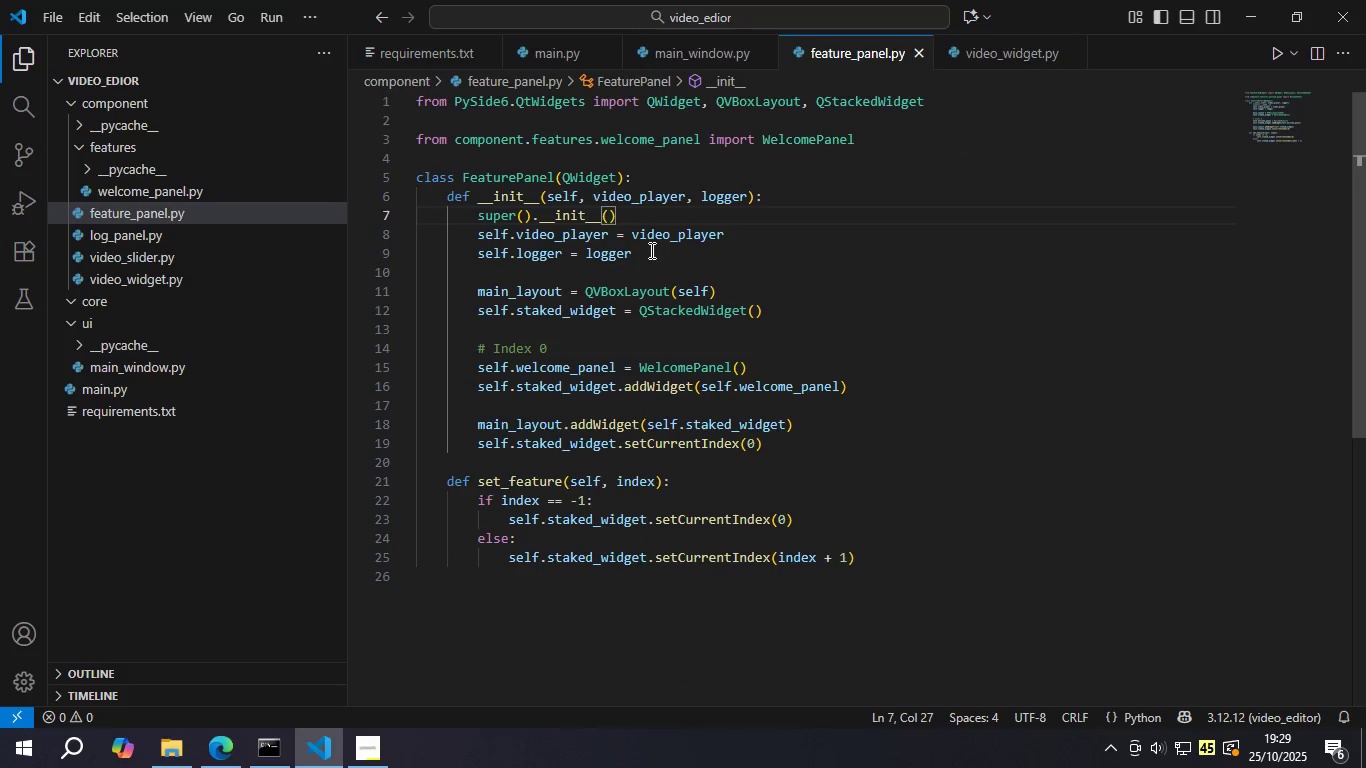 
left_click([648, 250])
 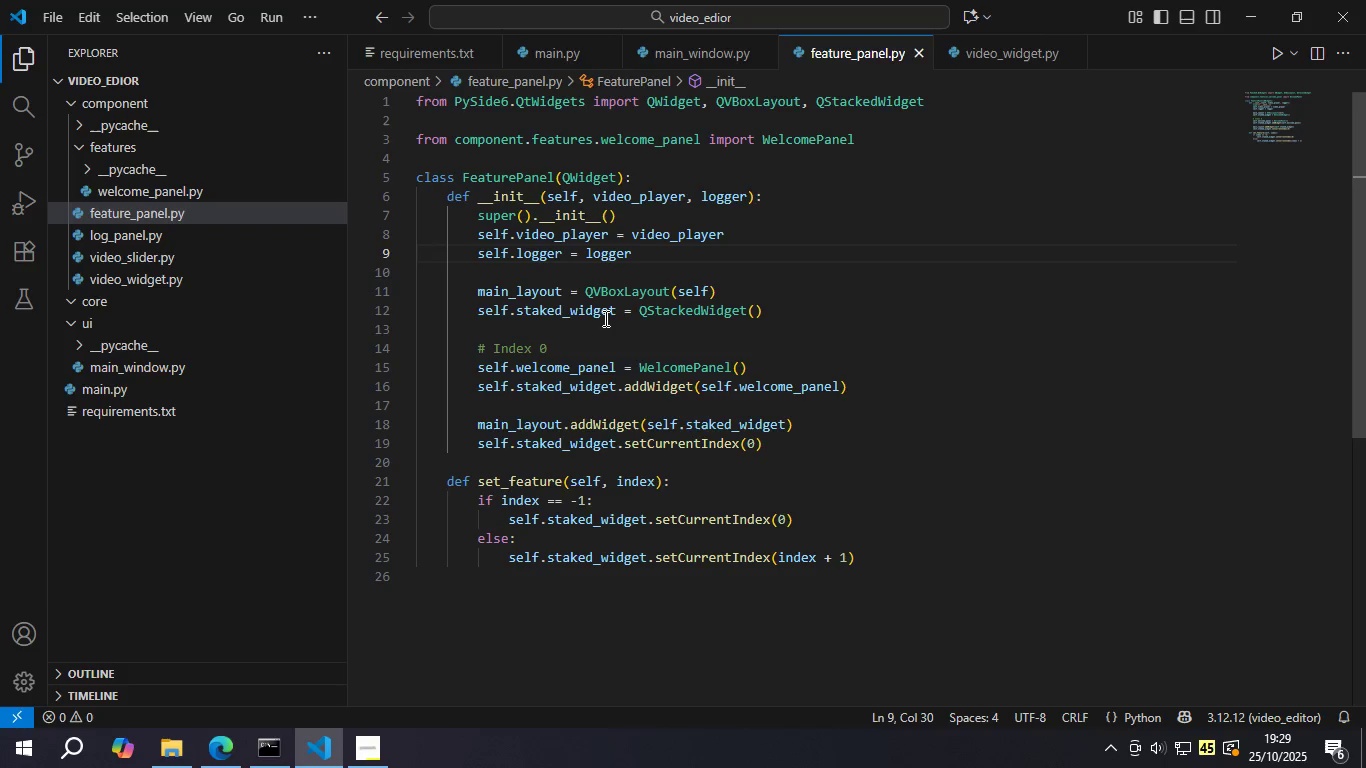 
wait(5.15)
 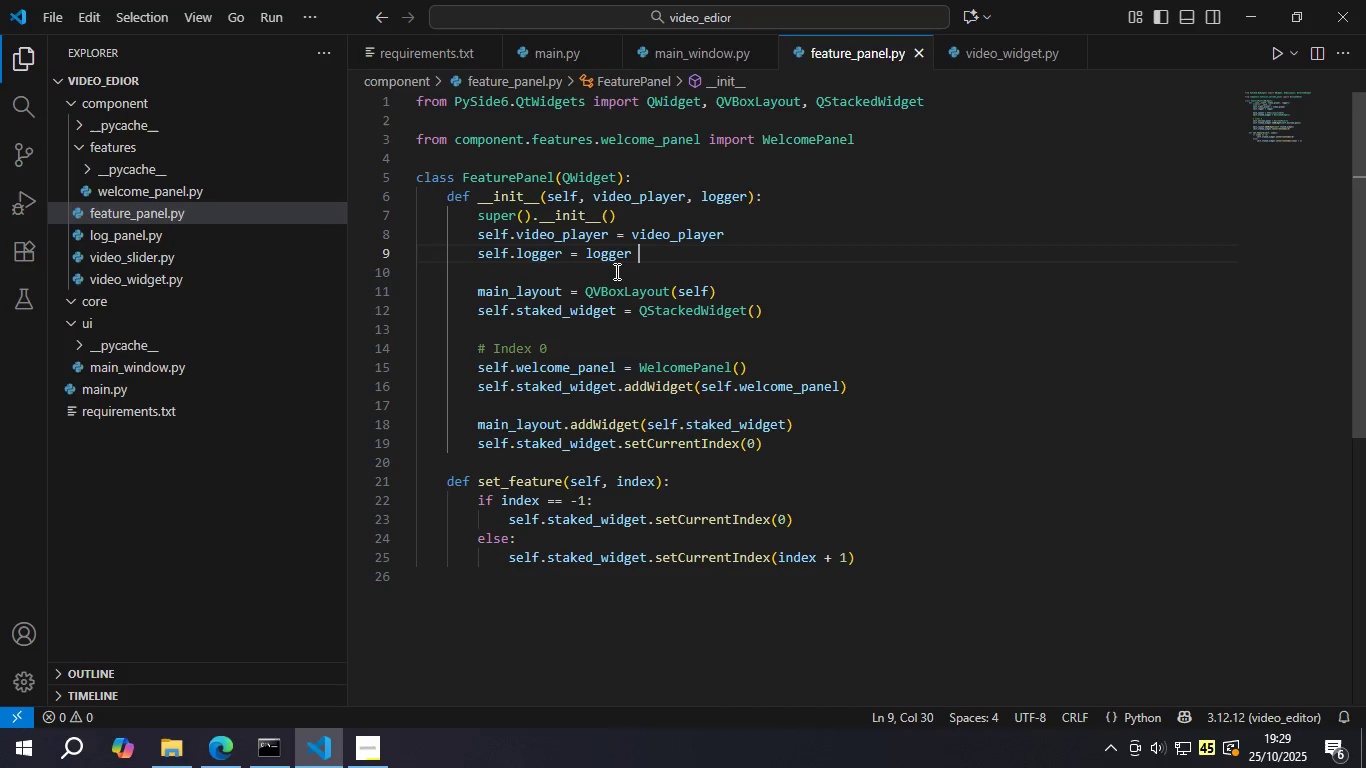 
double_click([620, 290])
 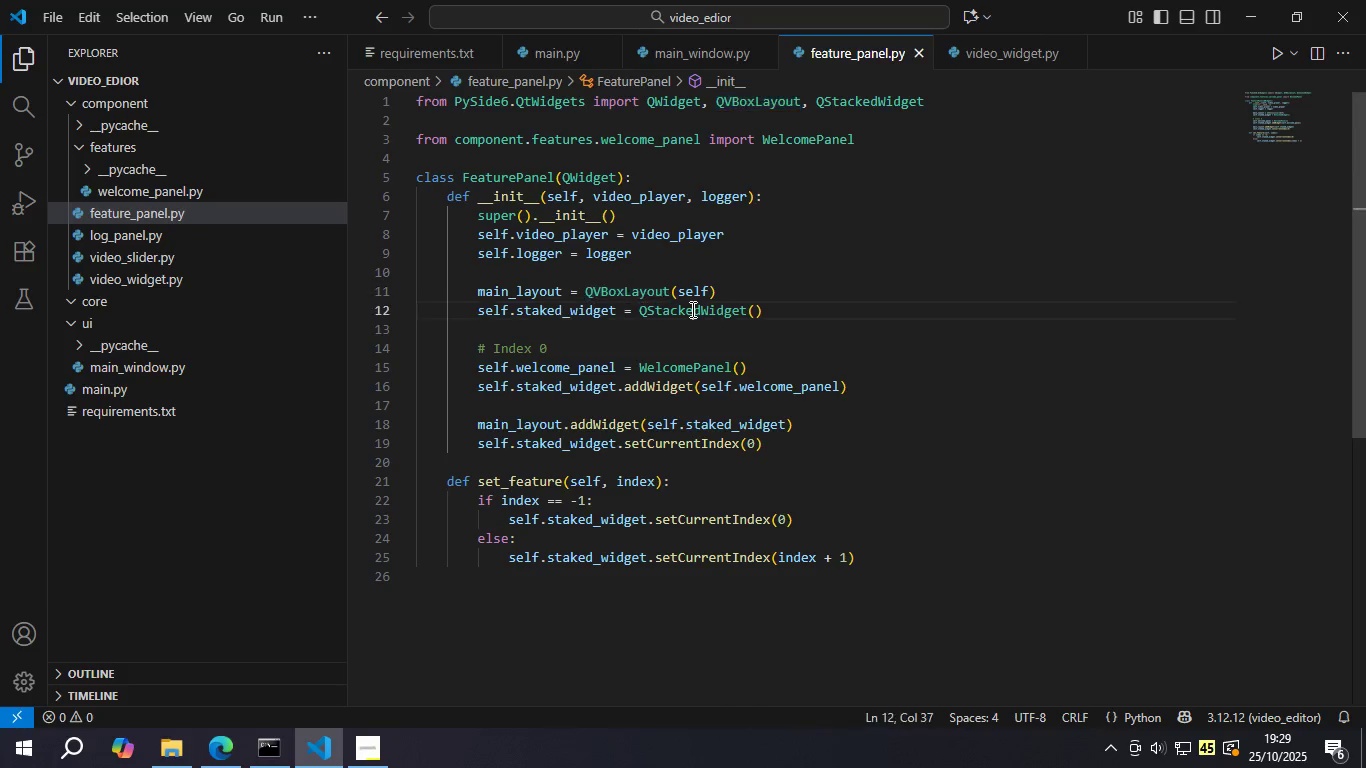 
double_click([691, 309])
 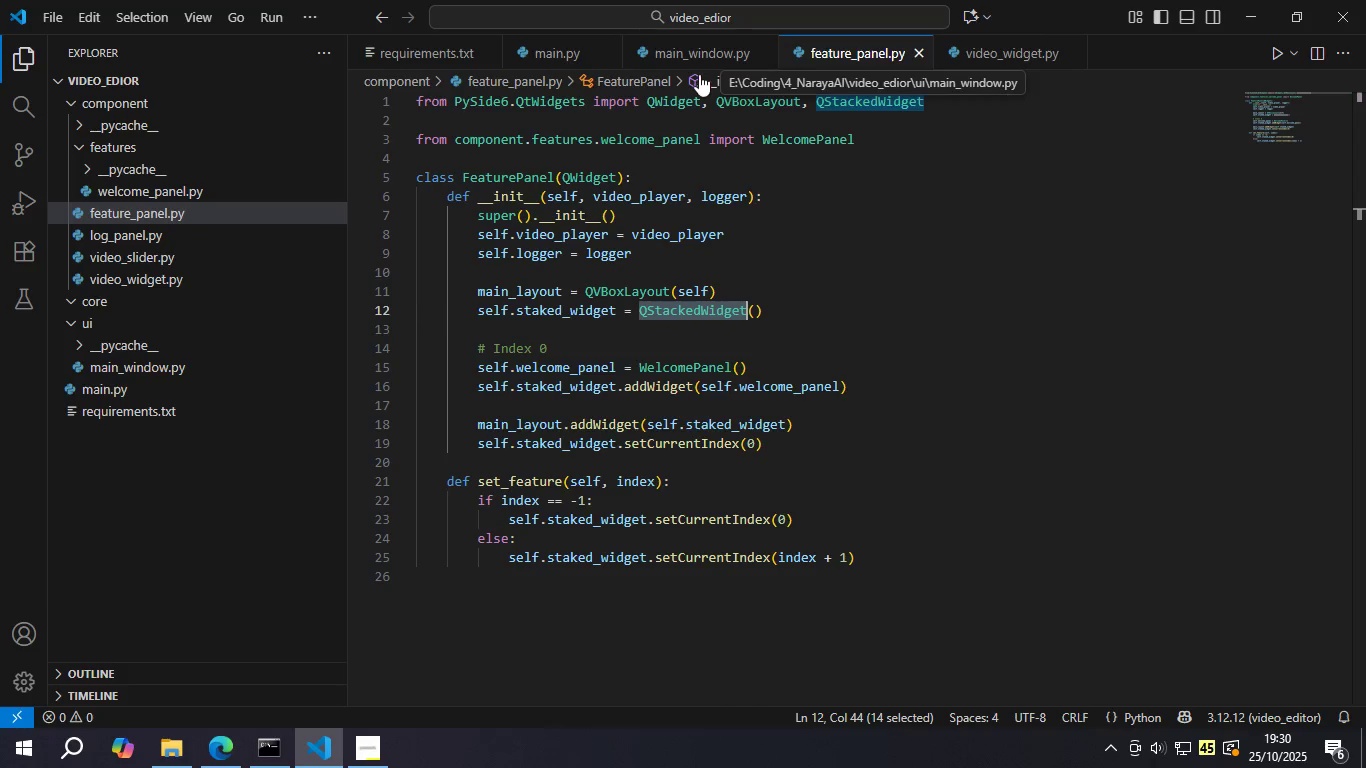 
left_click([701, 56])
 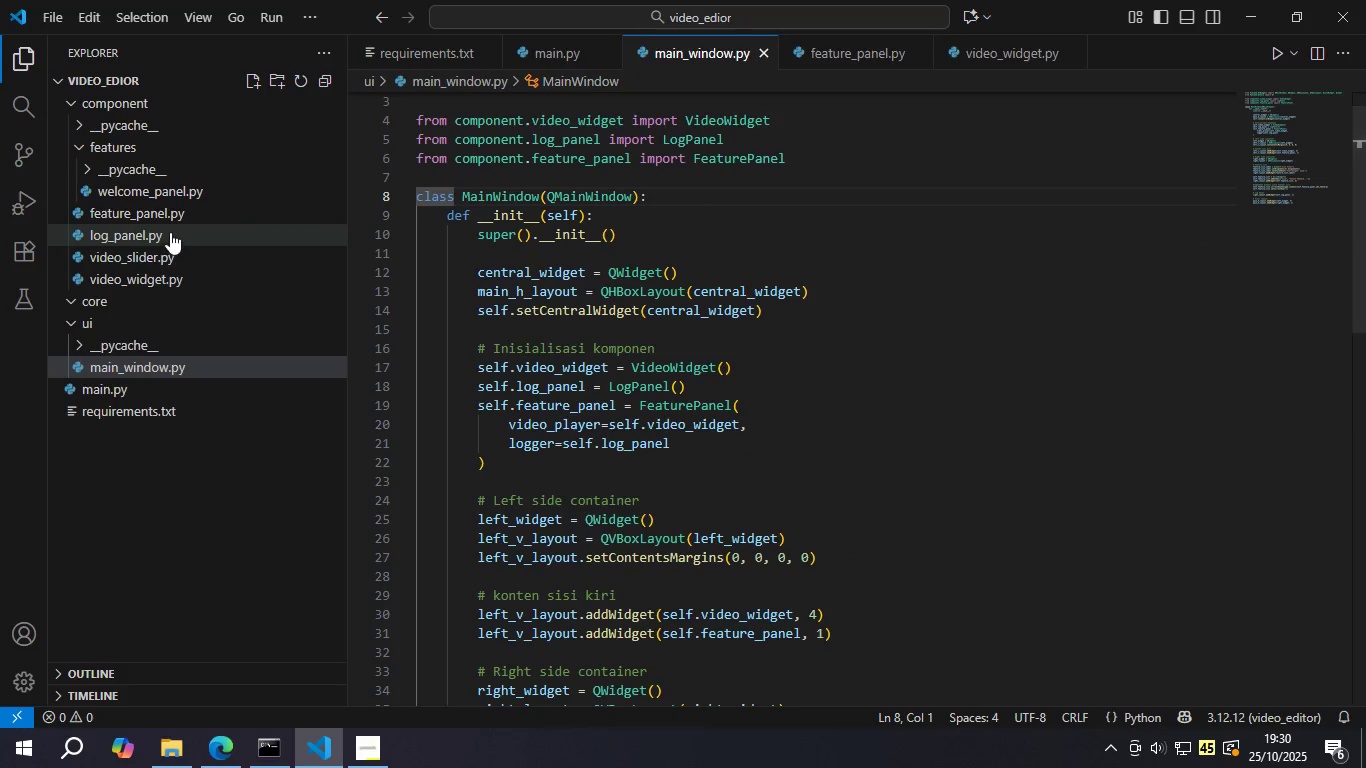 
double_click([170, 232])
 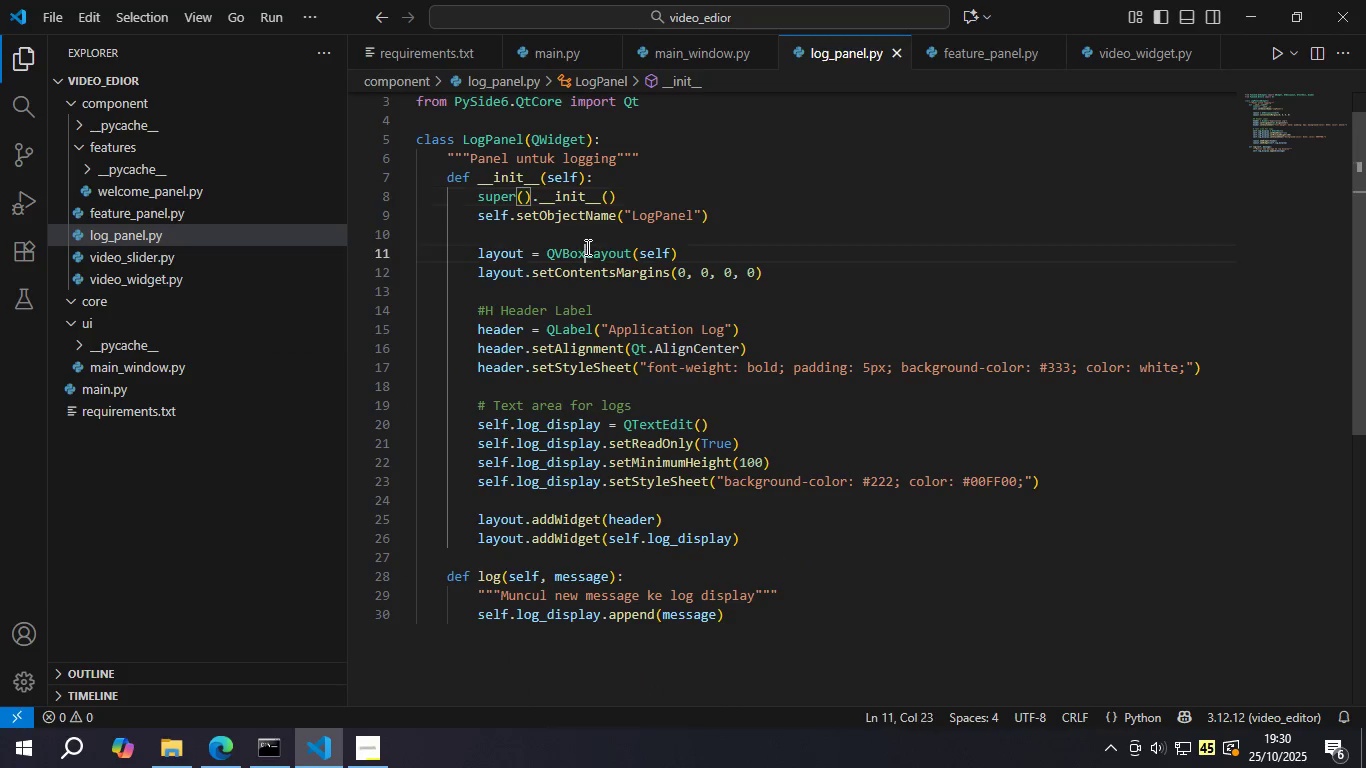 
double_click([586, 247])
 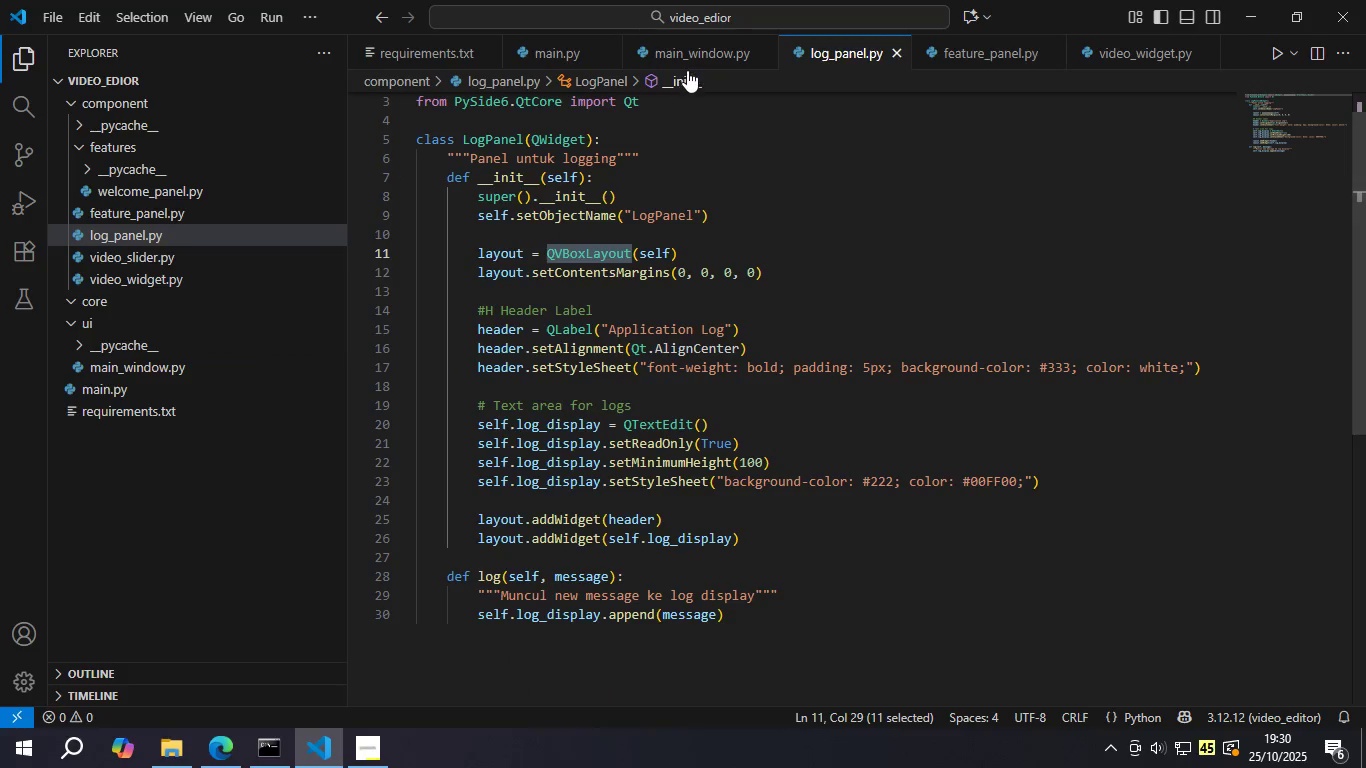 
left_click([687, 70])
 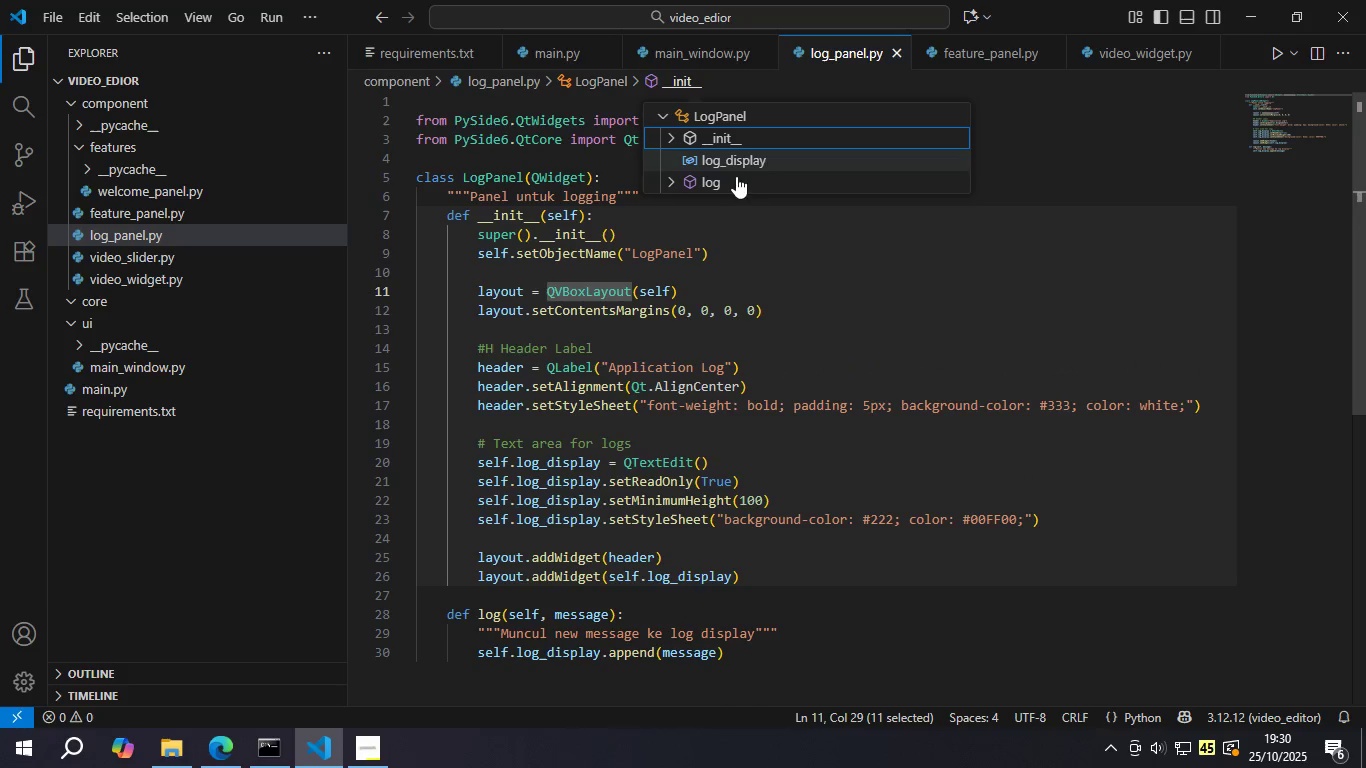 
left_click([802, 291])
 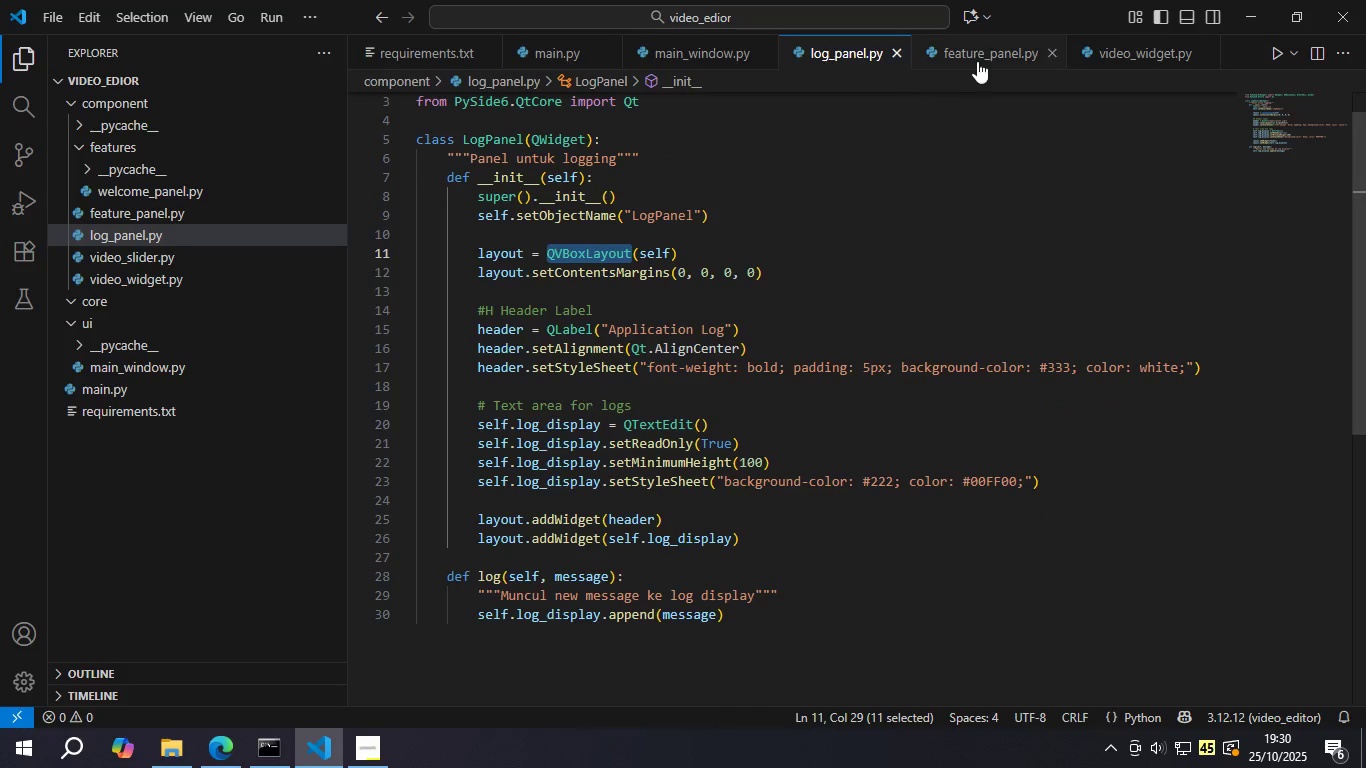 
left_click([977, 61])
 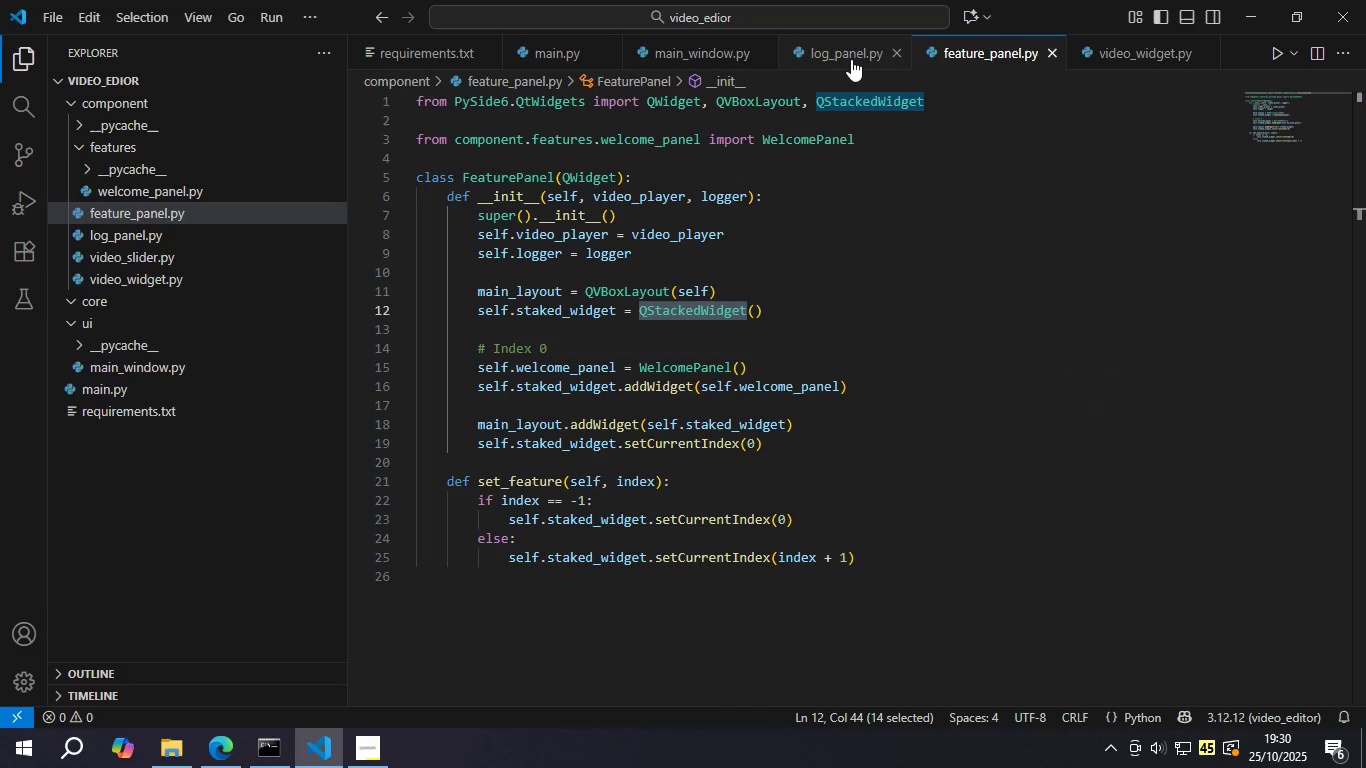 
left_click([850, 58])
 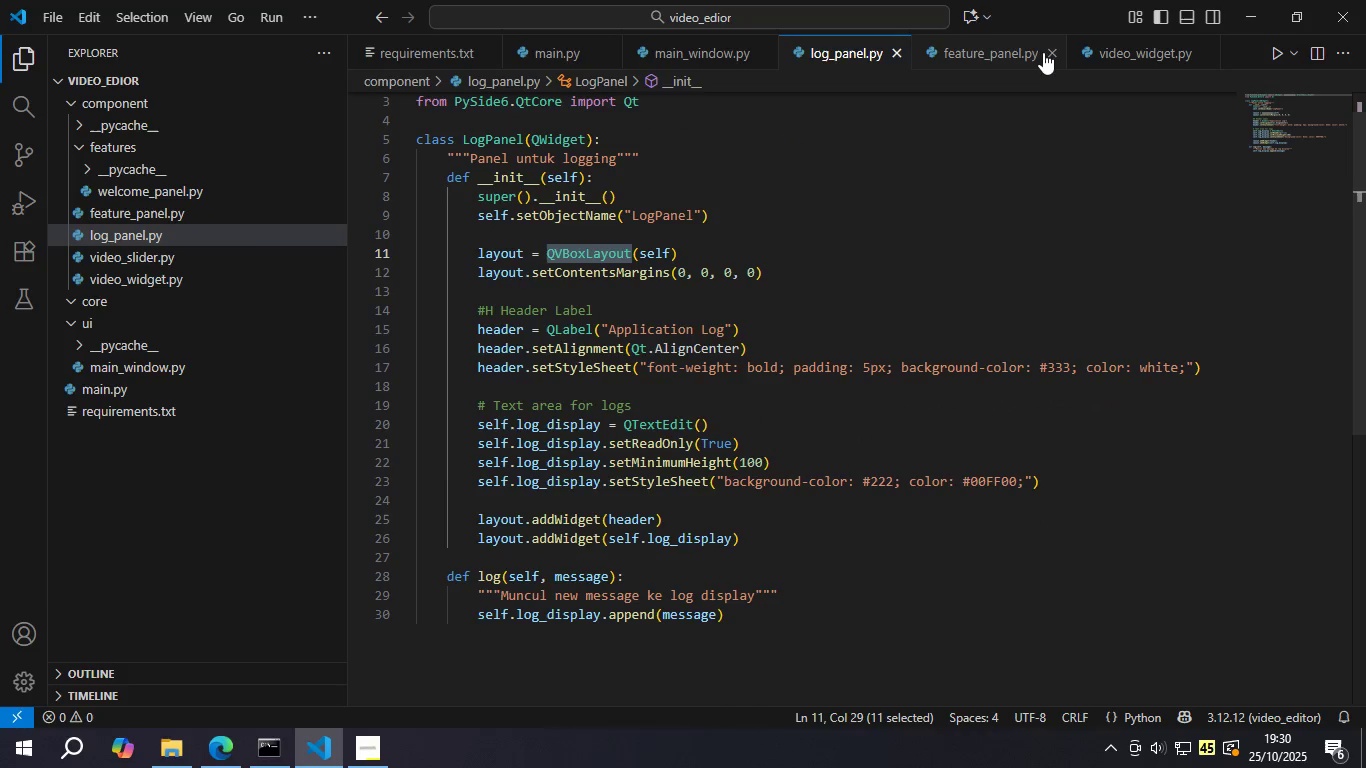 
left_click([1052, 50])
 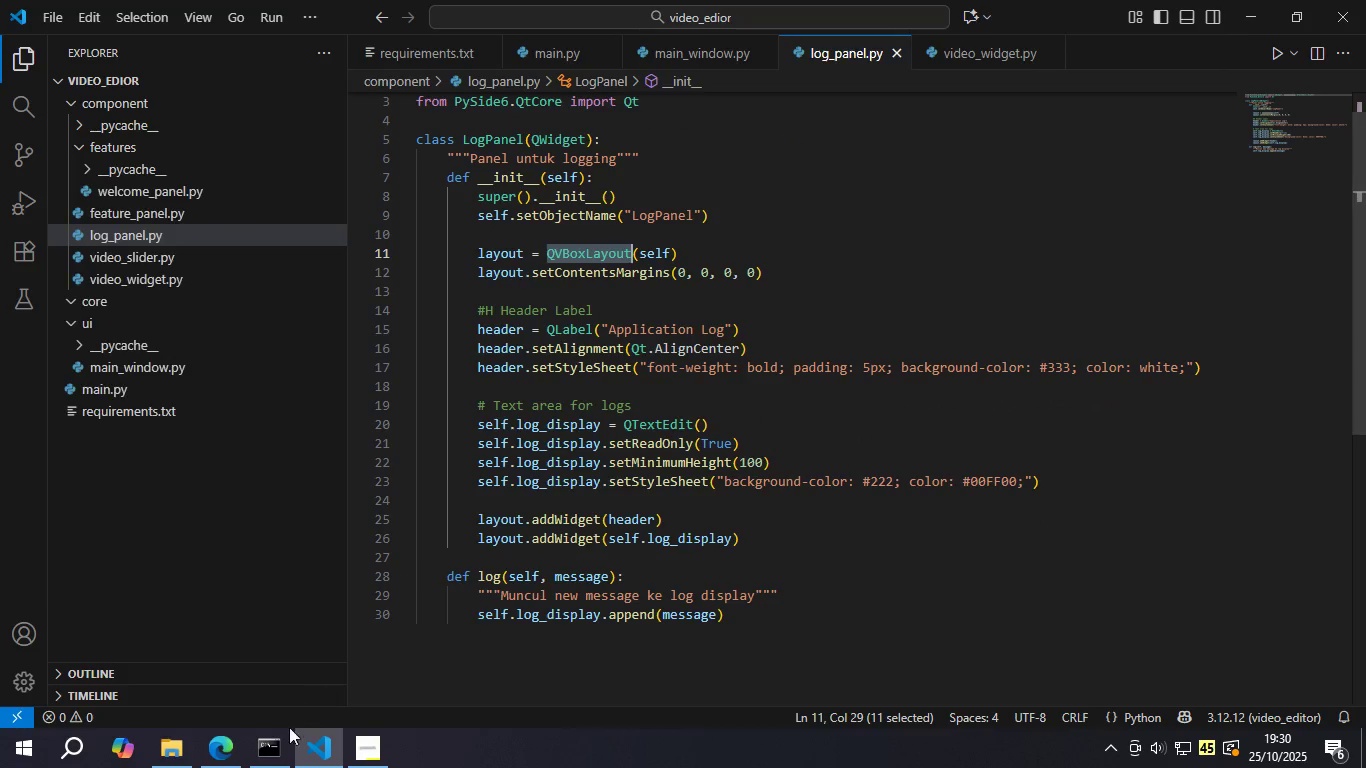 
left_click([281, 734])
 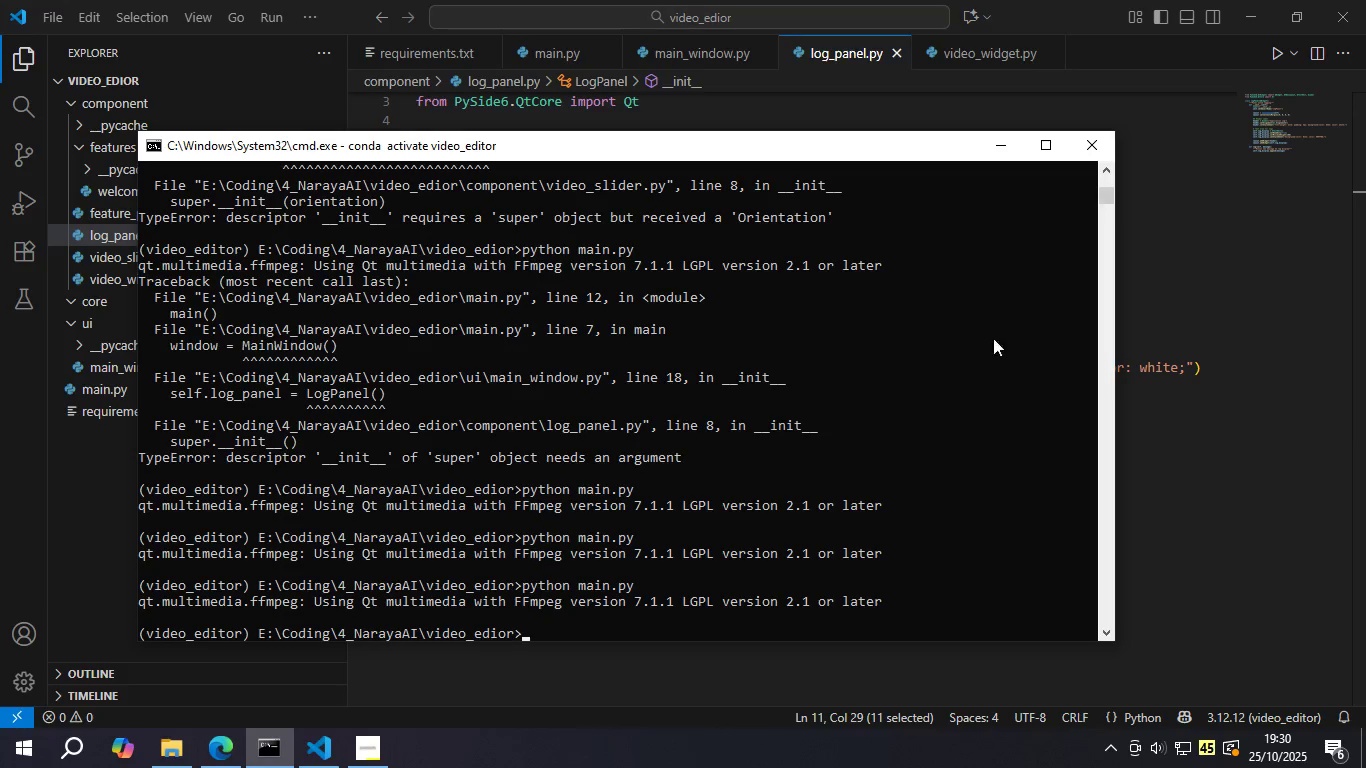 
left_click([1162, 161])
 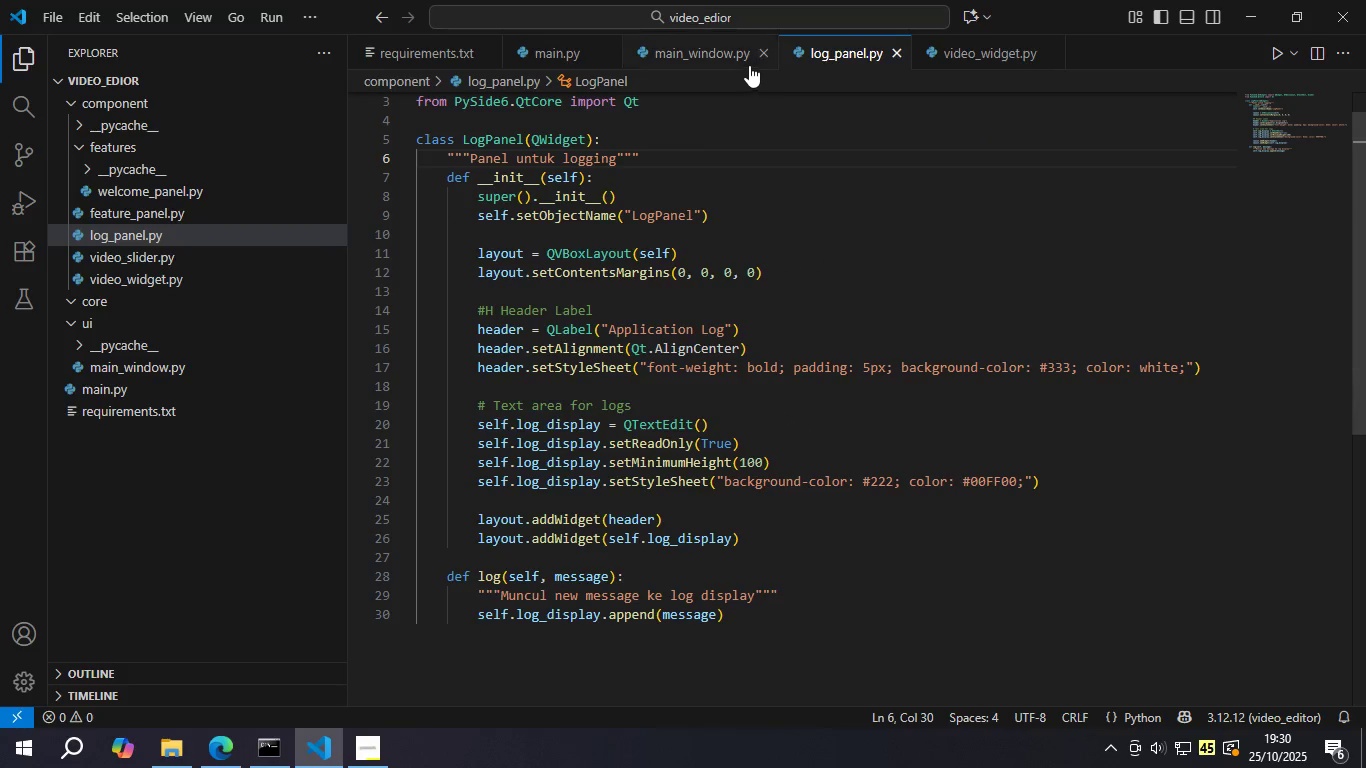 
left_click([723, 57])
 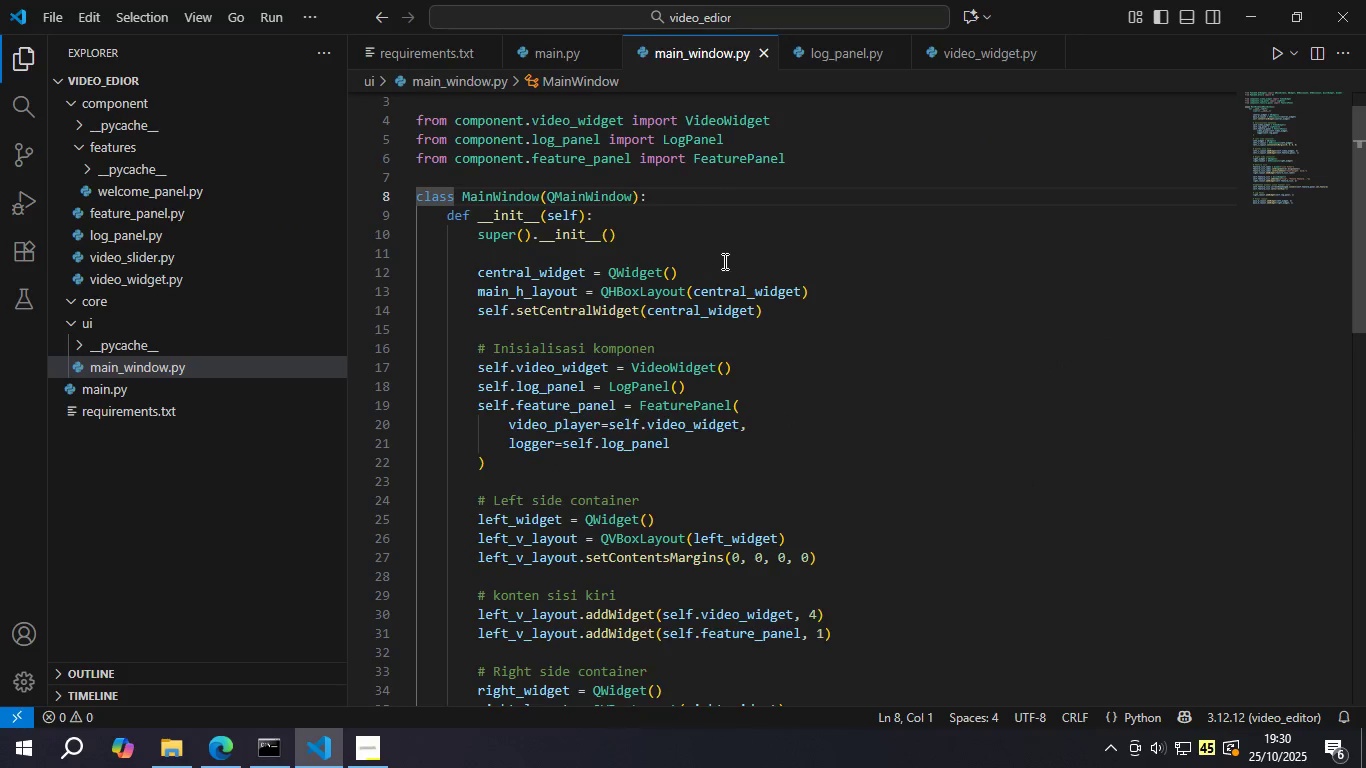 
scroll: coordinate [719, 275], scroll_direction: down, amount: 4.0
 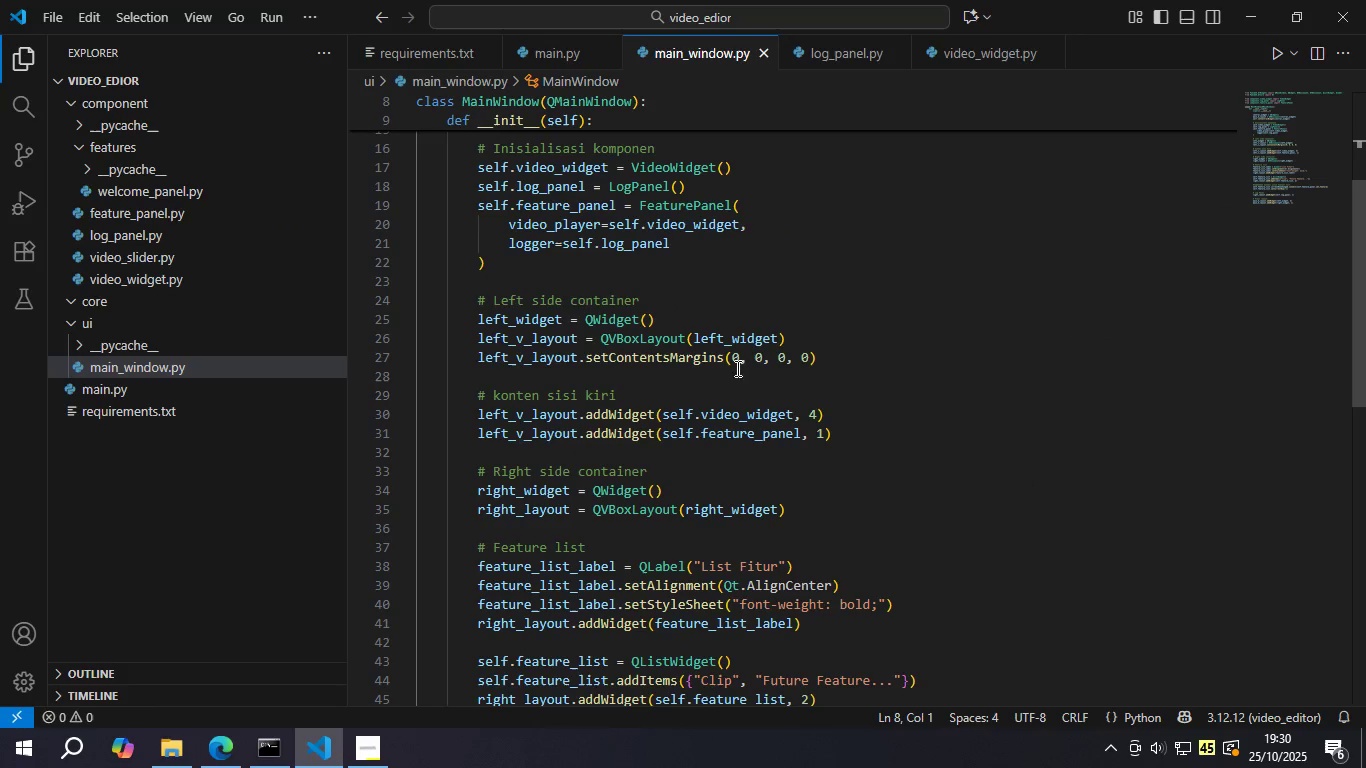 
double_click([747, 410])
 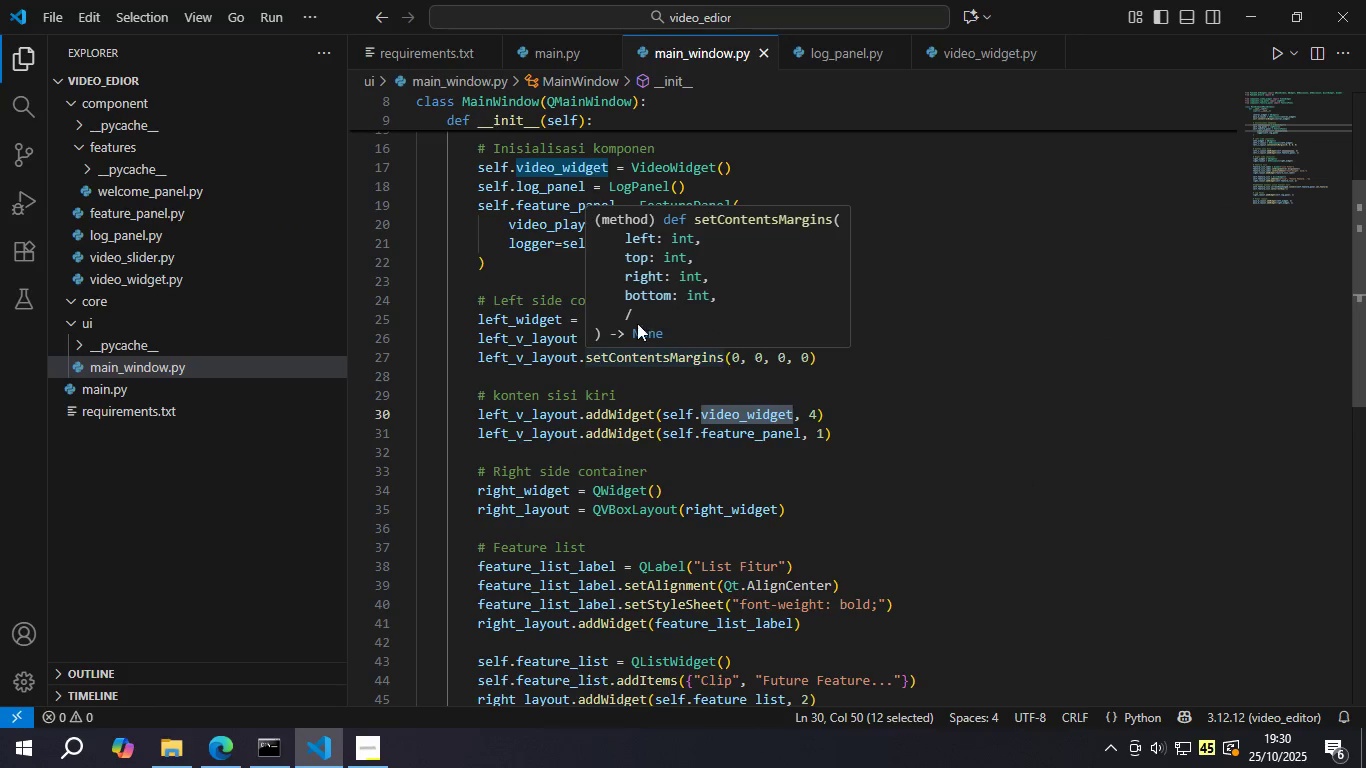 
left_click([482, 192])
 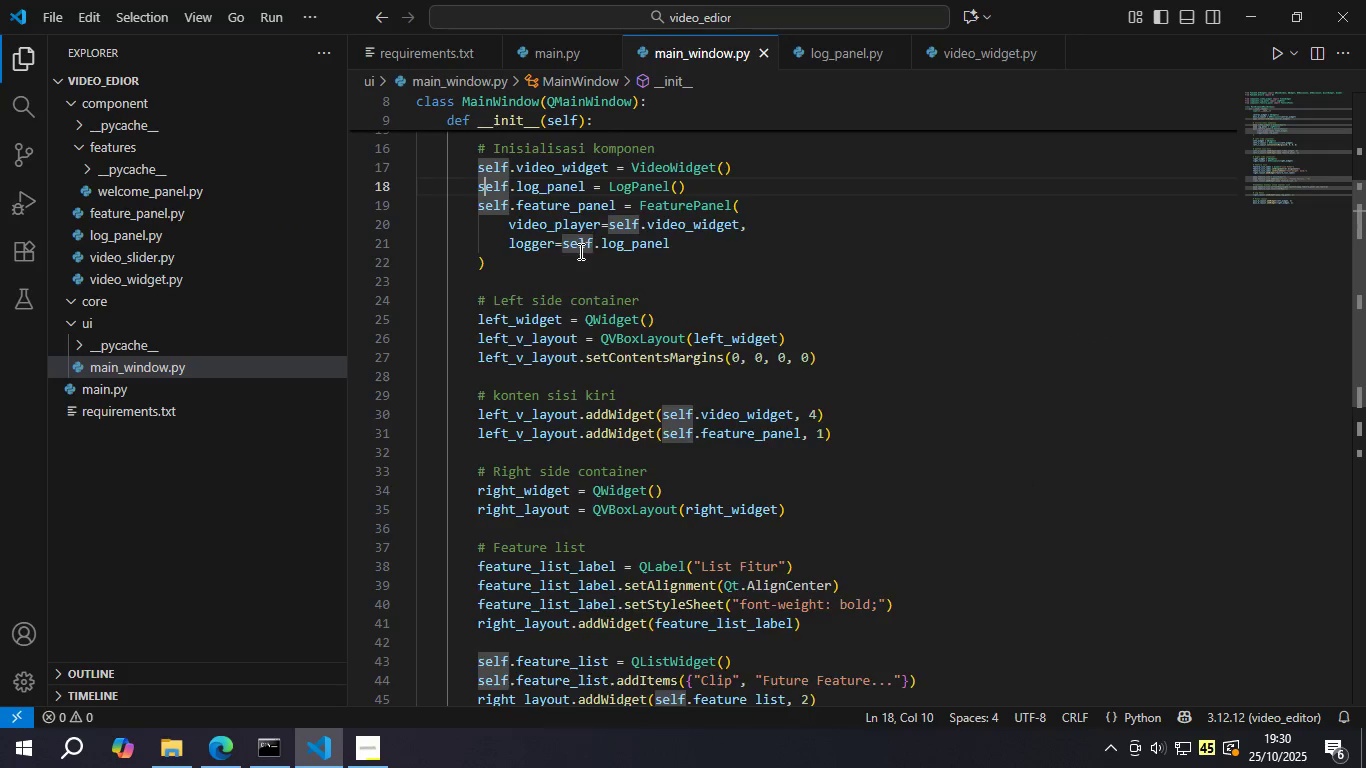 
scroll: coordinate [579, 251], scroll_direction: up, amount: 2.0
 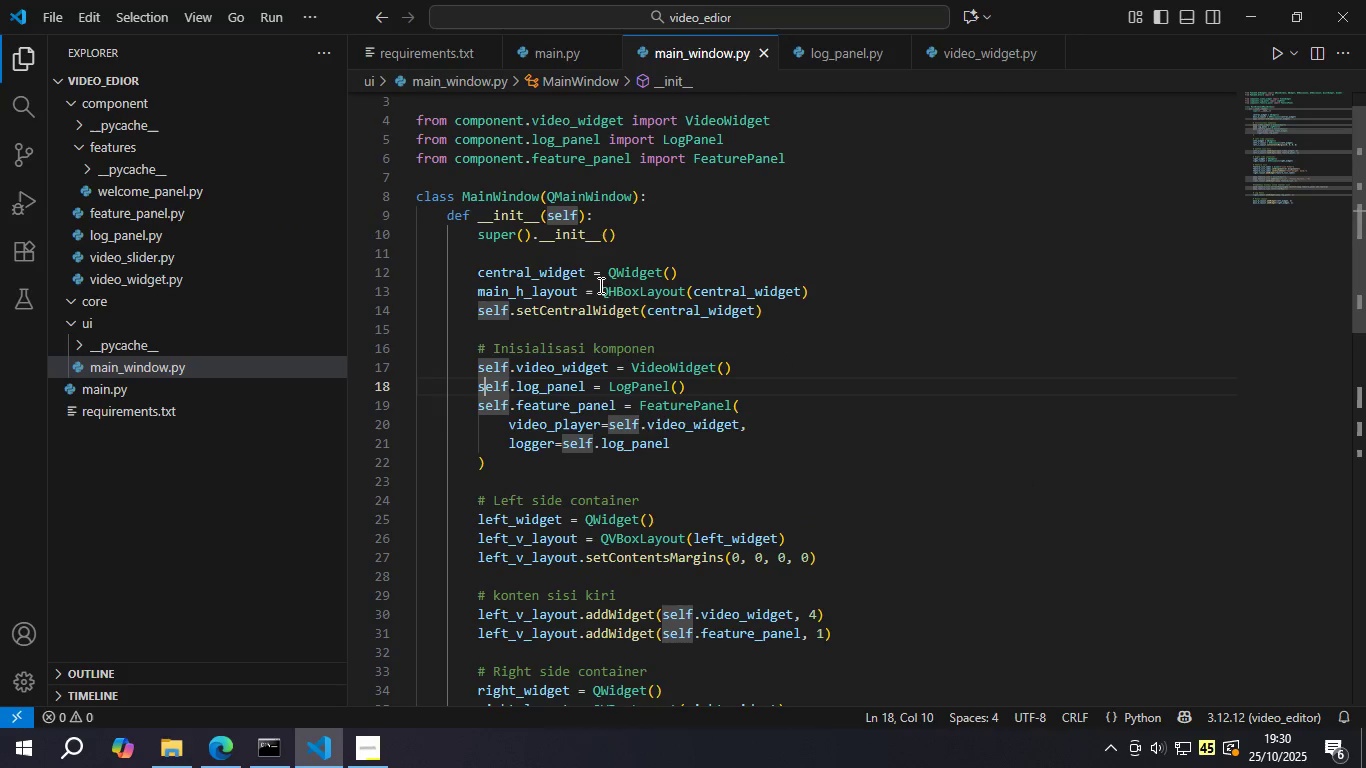 
scroll: coordinate [517, 425], scroll_direction: down, amount: 6.0
 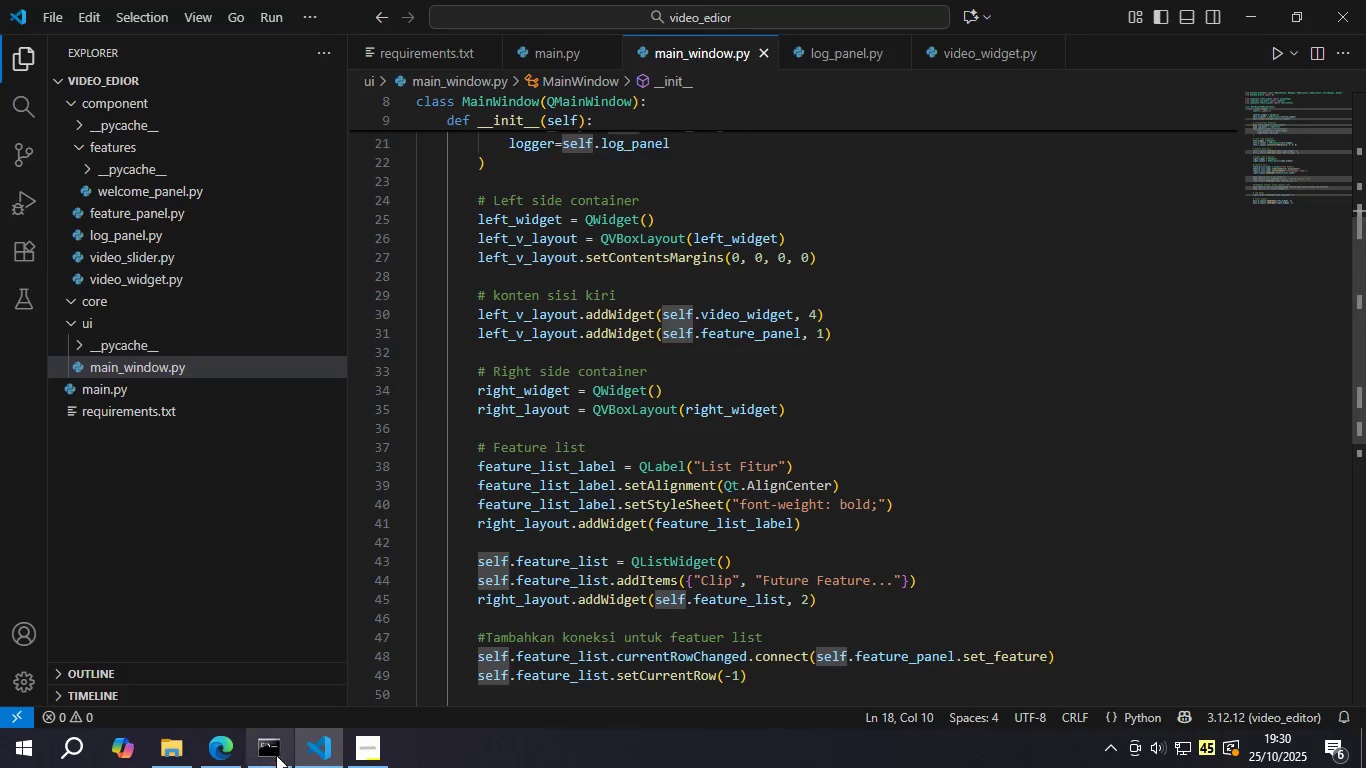 
left_click([276, 755])
 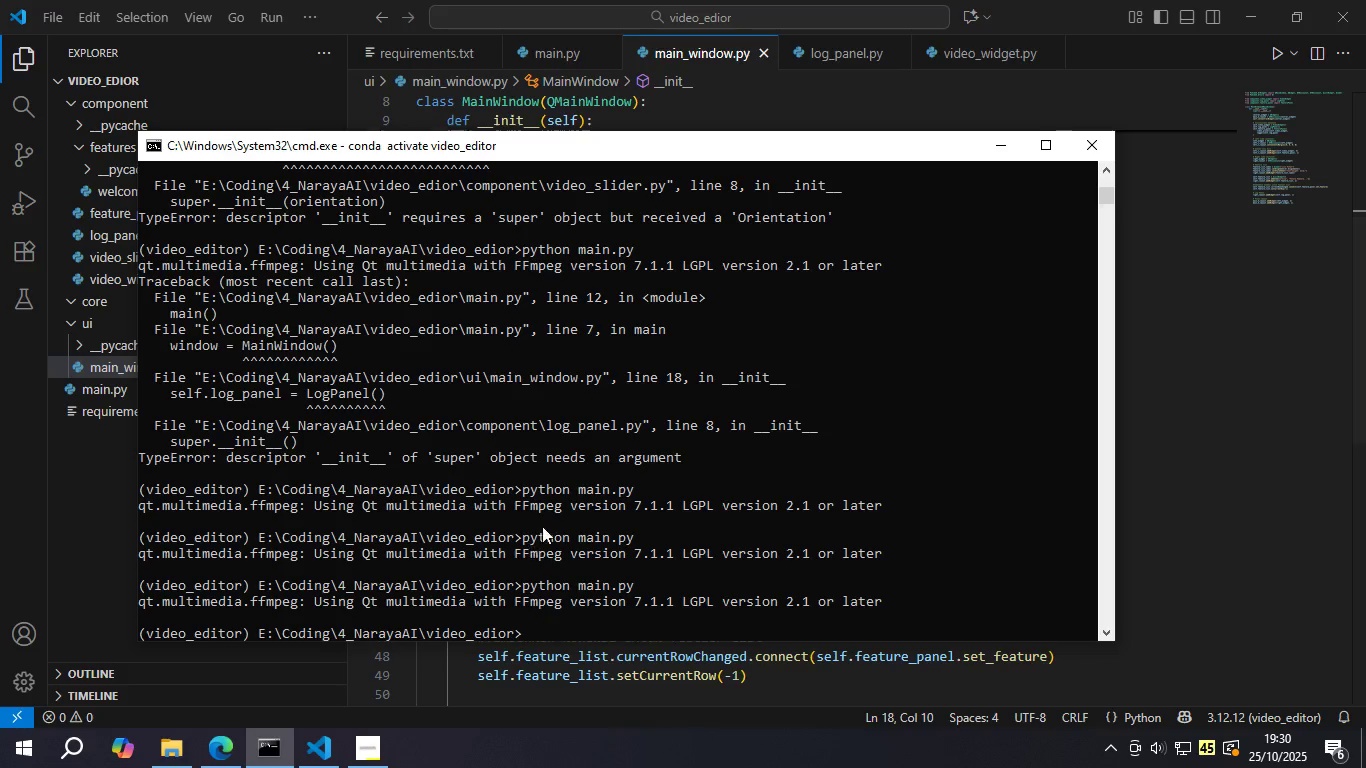 
left_click([544, 525])
 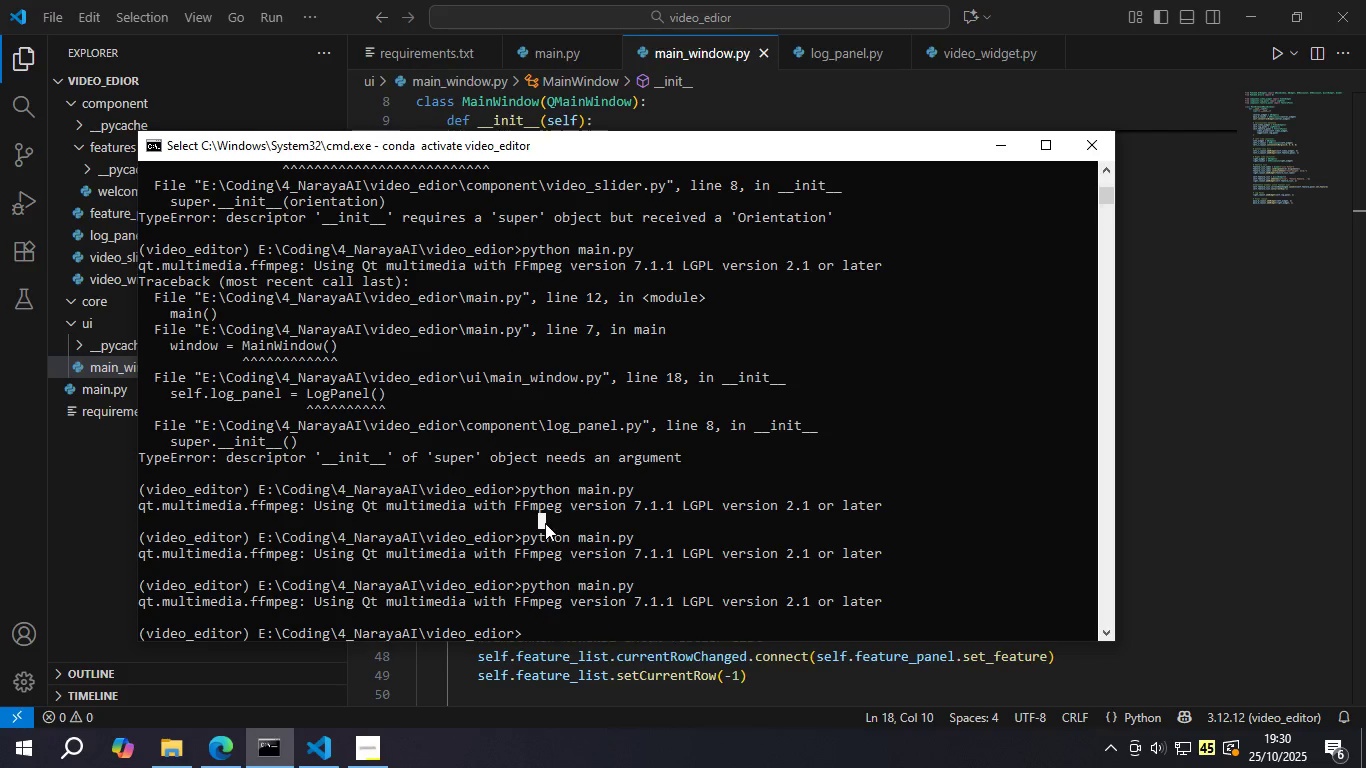 
key(ArrowUp)
 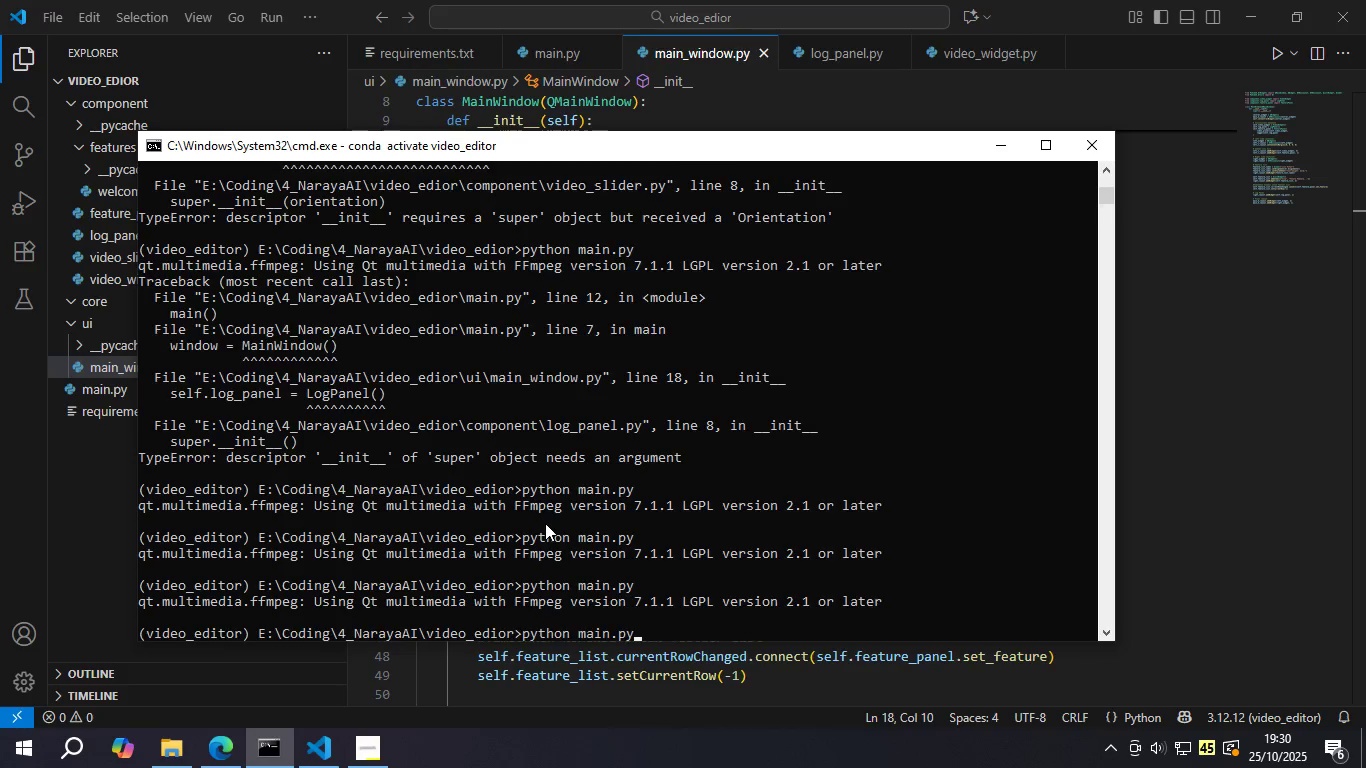 
key(Enter)
 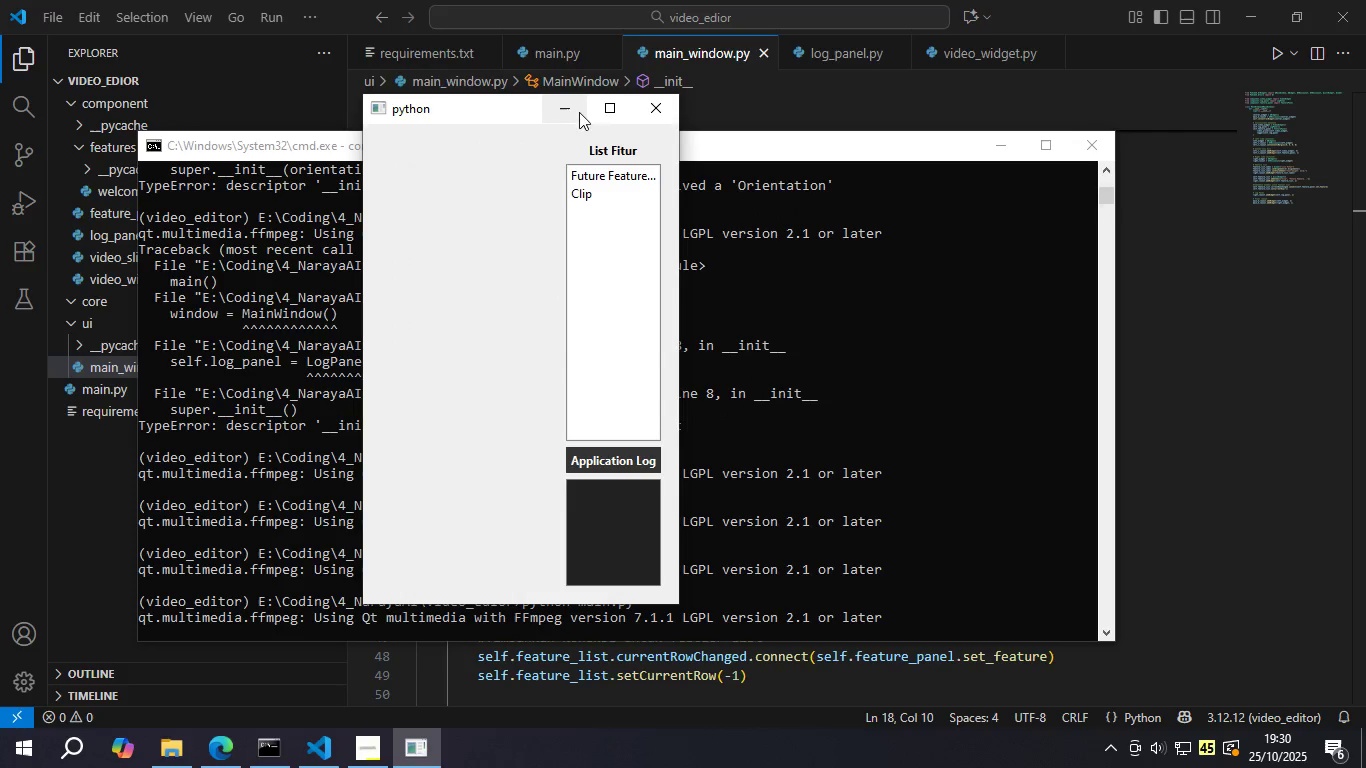 
left_click([608, 103])
 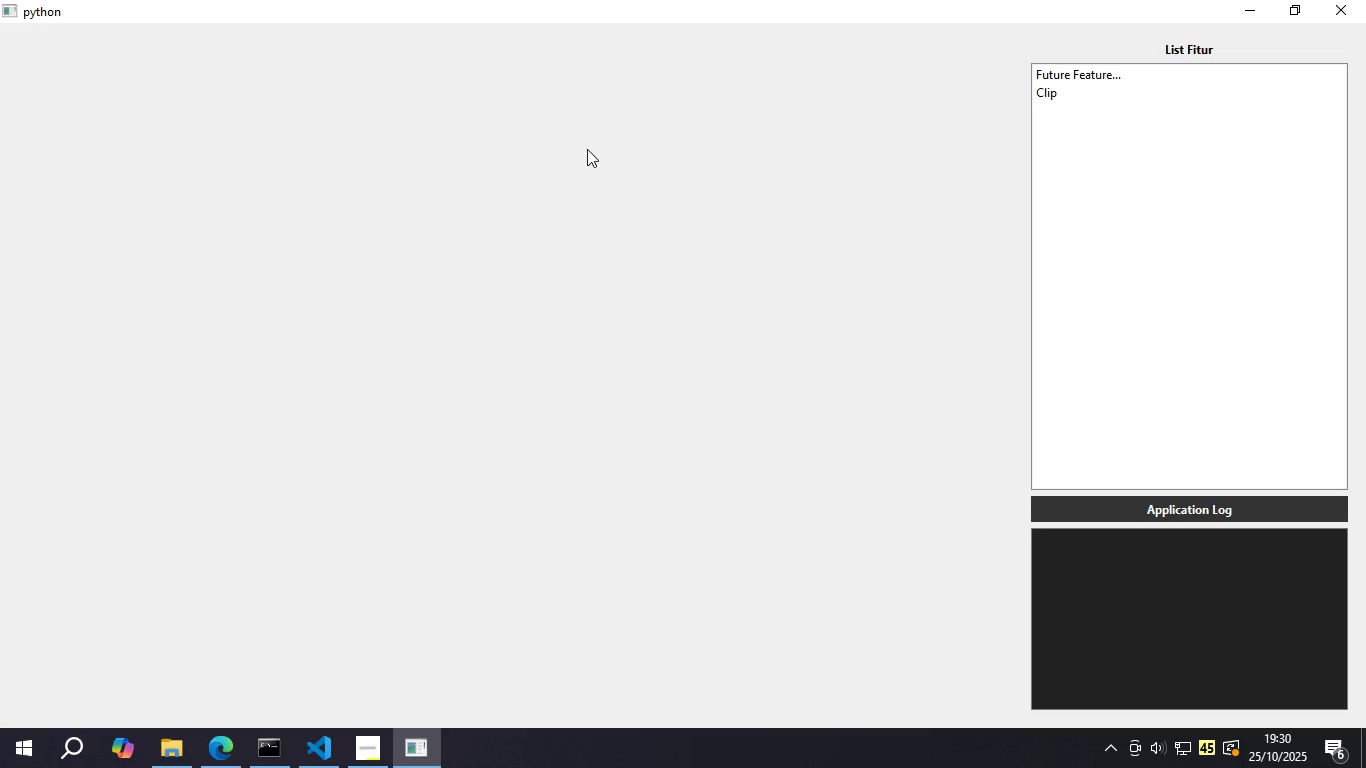 
left_click_drag(start_coordinate=[584, 155], to_coordinate=[430, 284])
 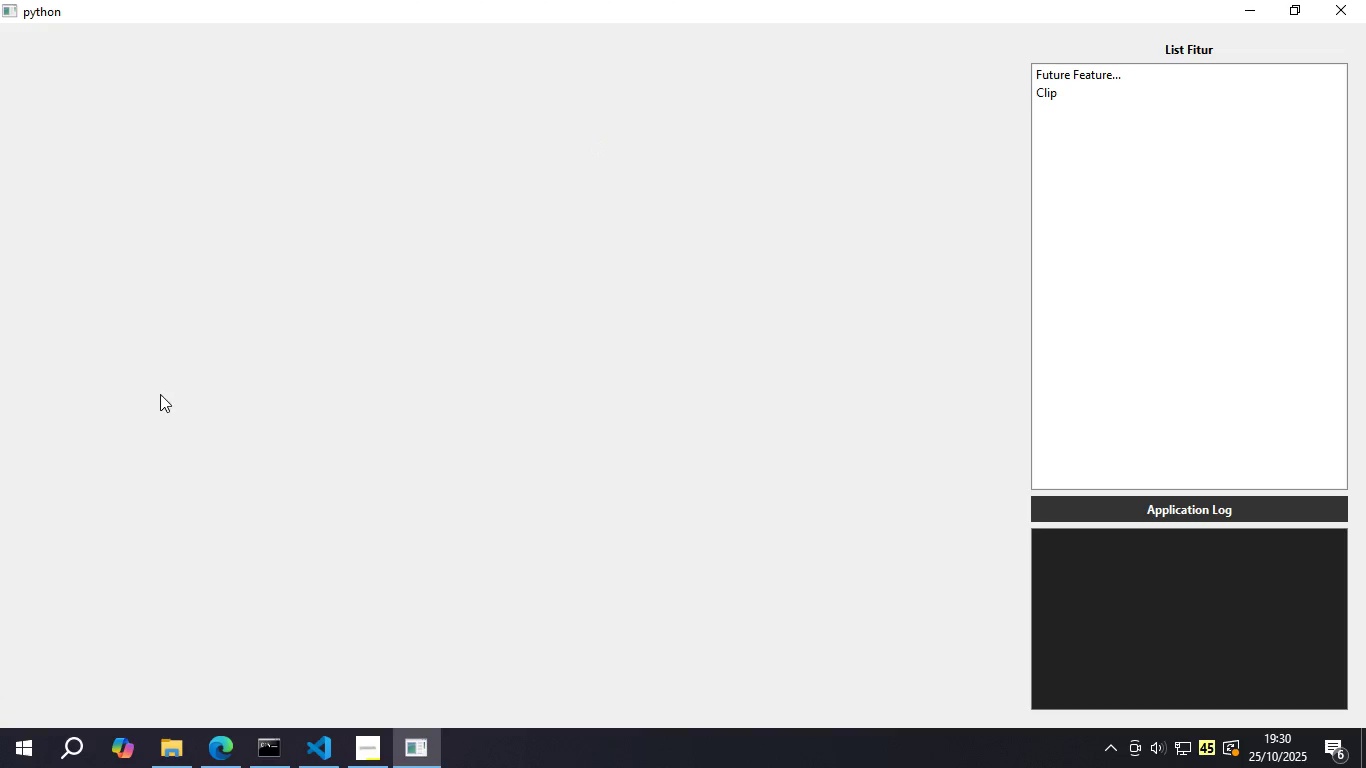 
double_click([161, 395])
 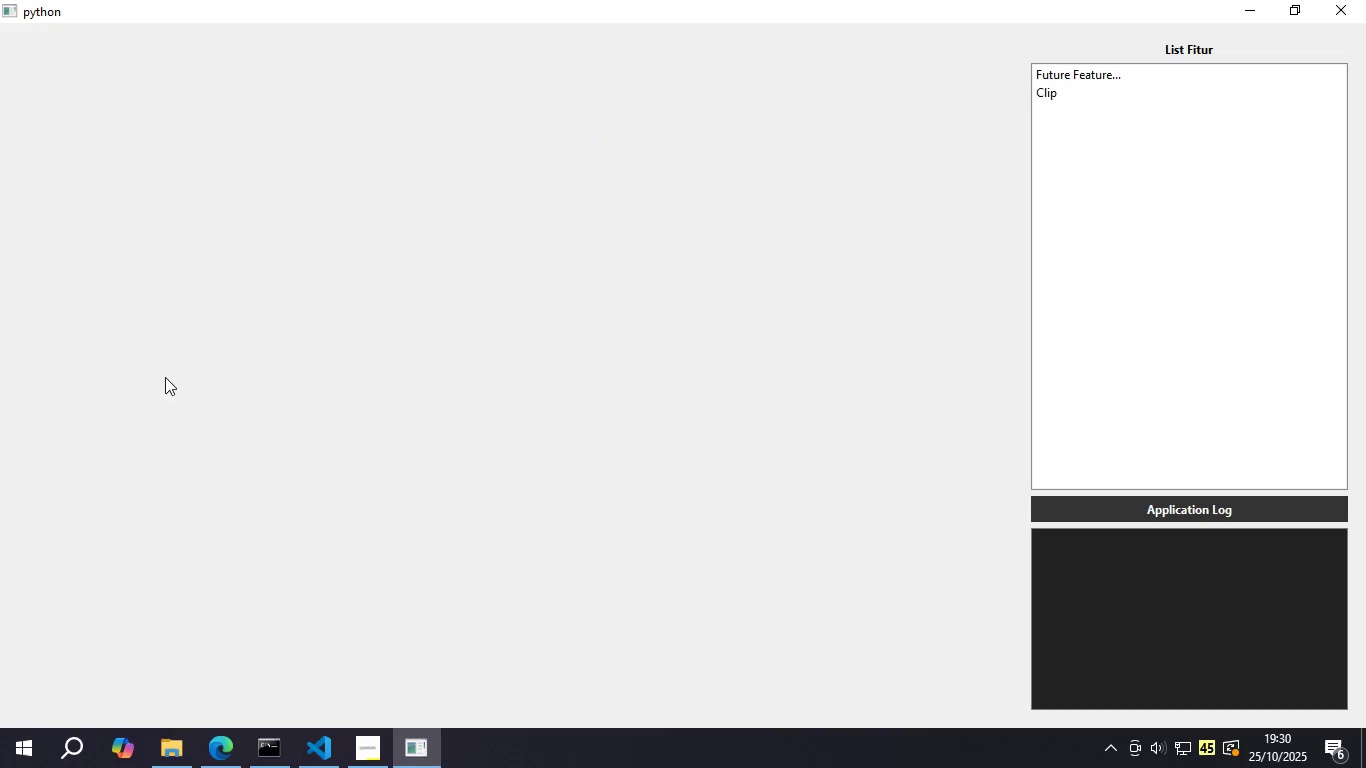 
left_click_drag(start_coordinate=[163, 378], to_coordinate=[173, 371])
 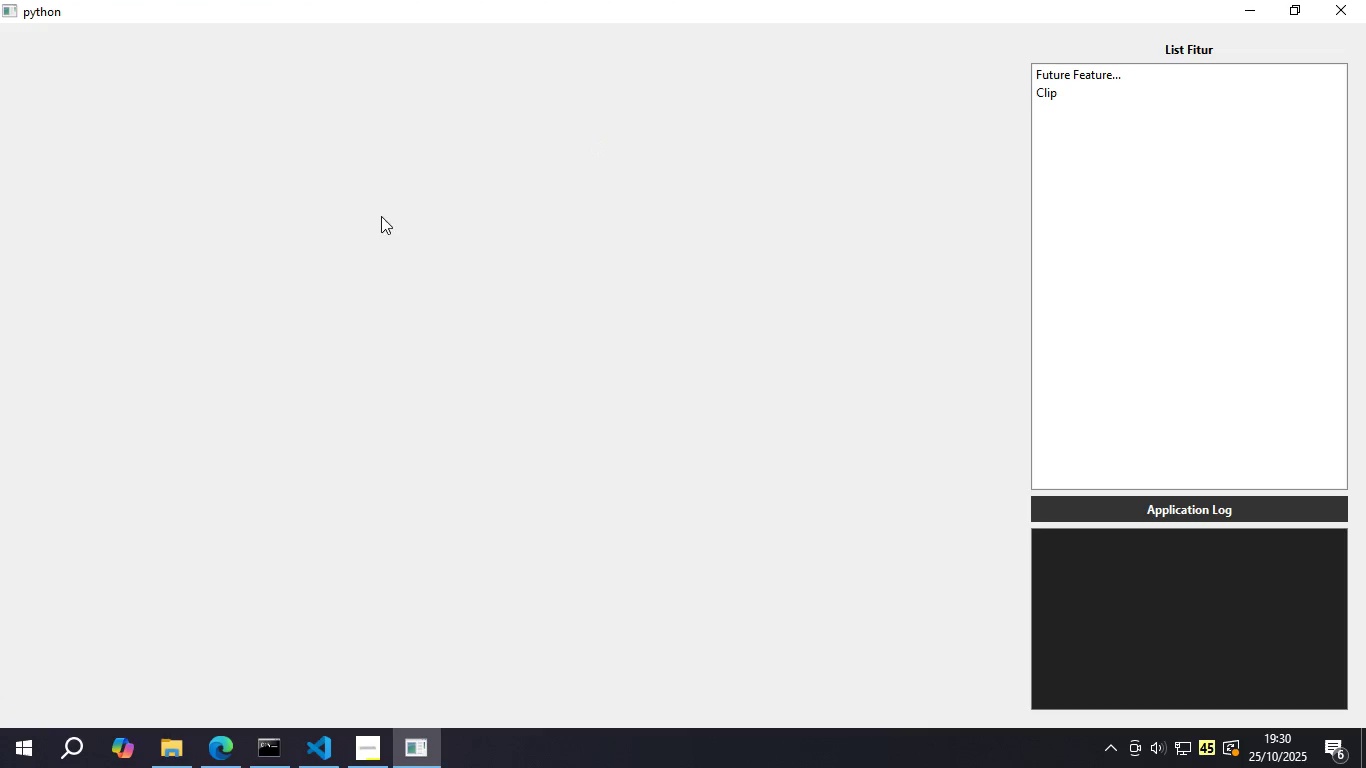 
left_click_drag(start_coordinate=[350, 247], to_coordinate=[394, 198])
 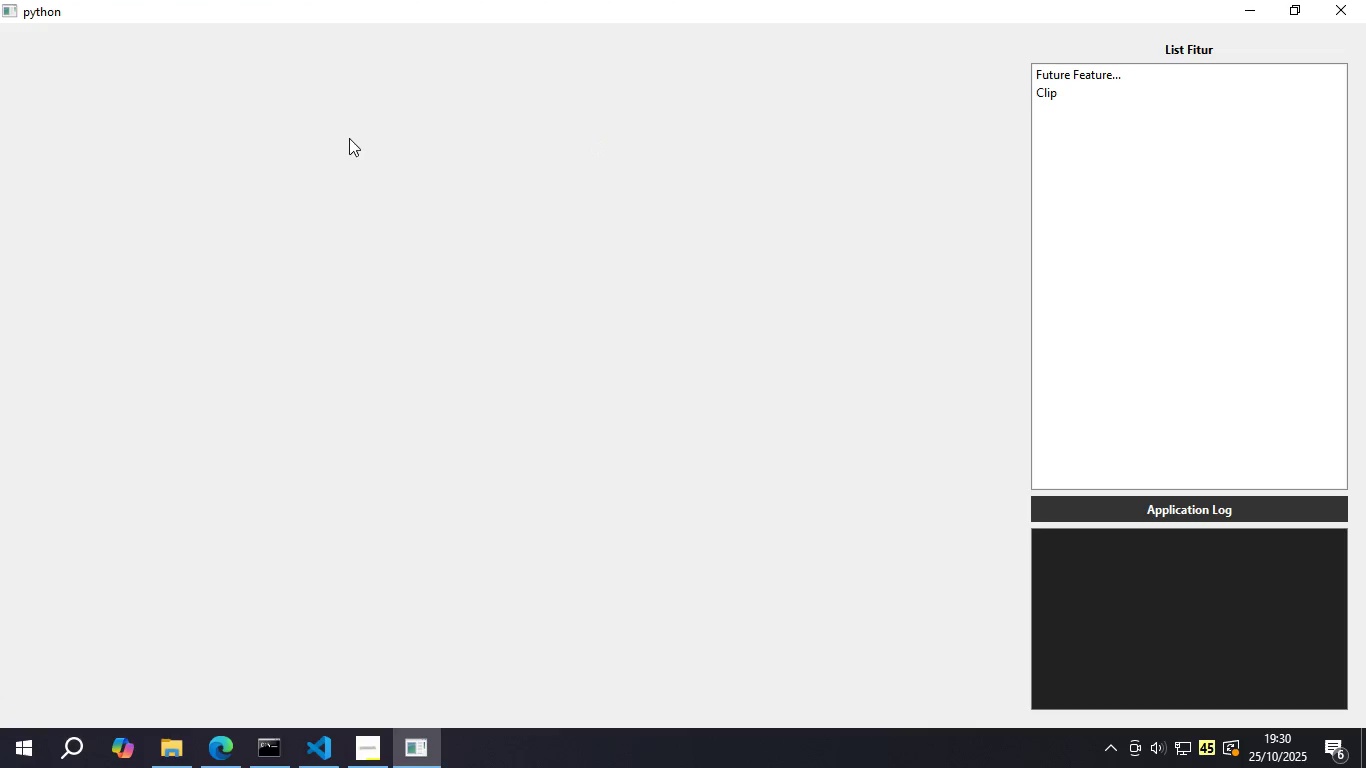 
left_click_drag(start_coordinate=[355, 140], to_coordinate=[320, 132])
 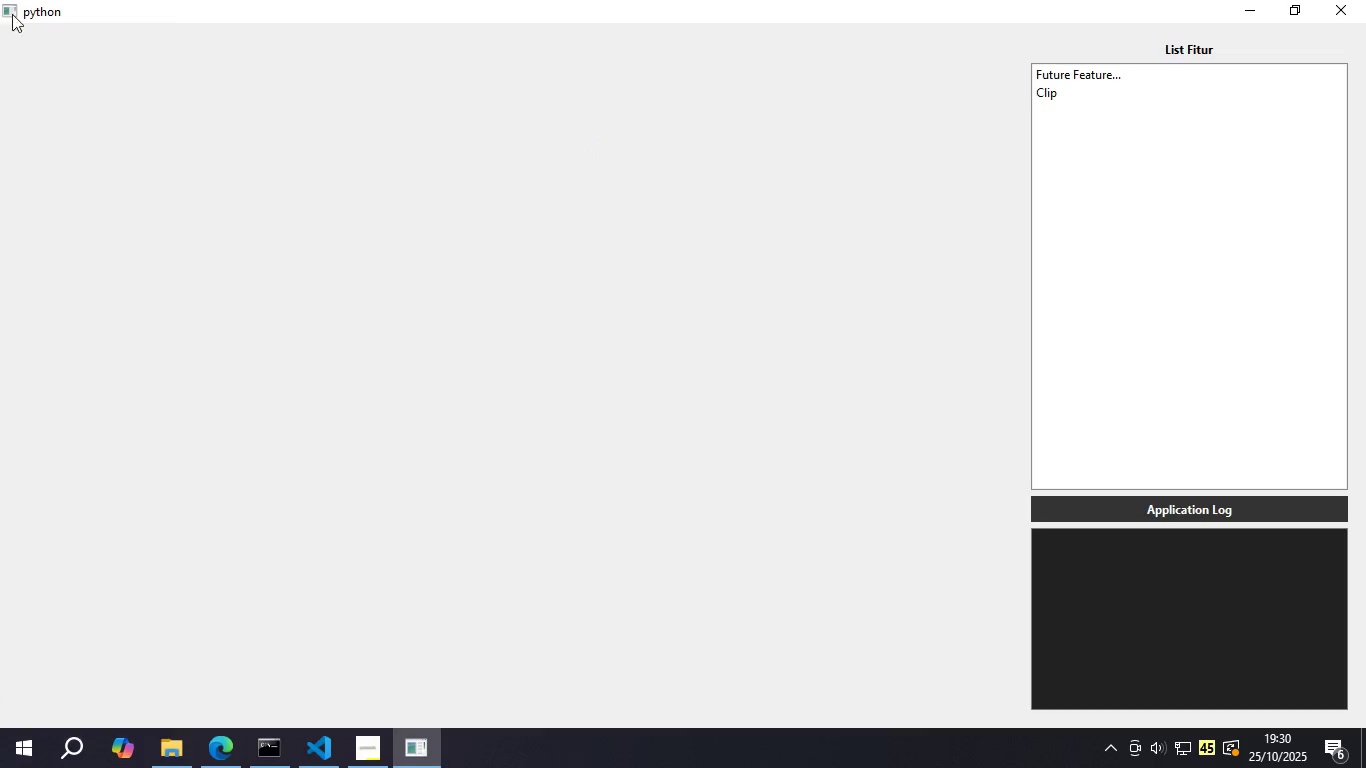 
left_click([13, 13])
 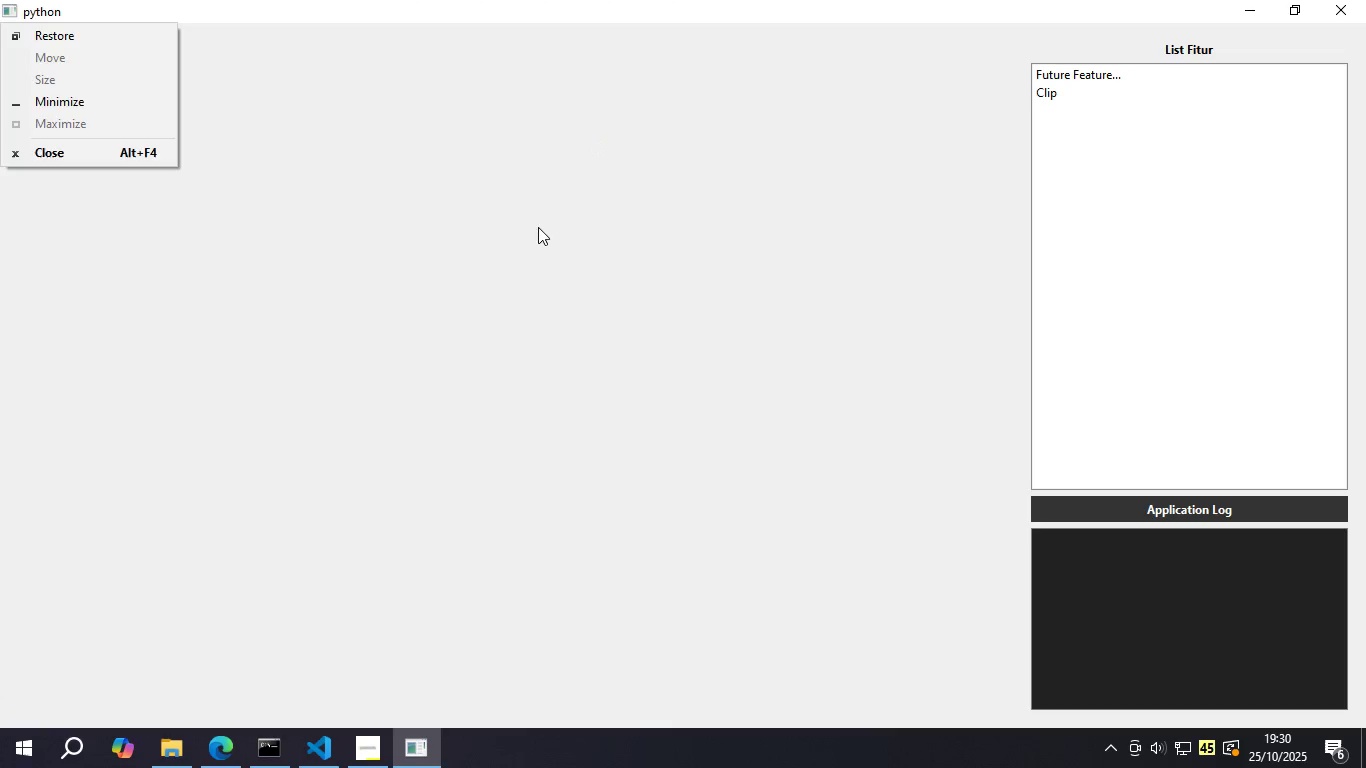 
left_click([563, 234])
 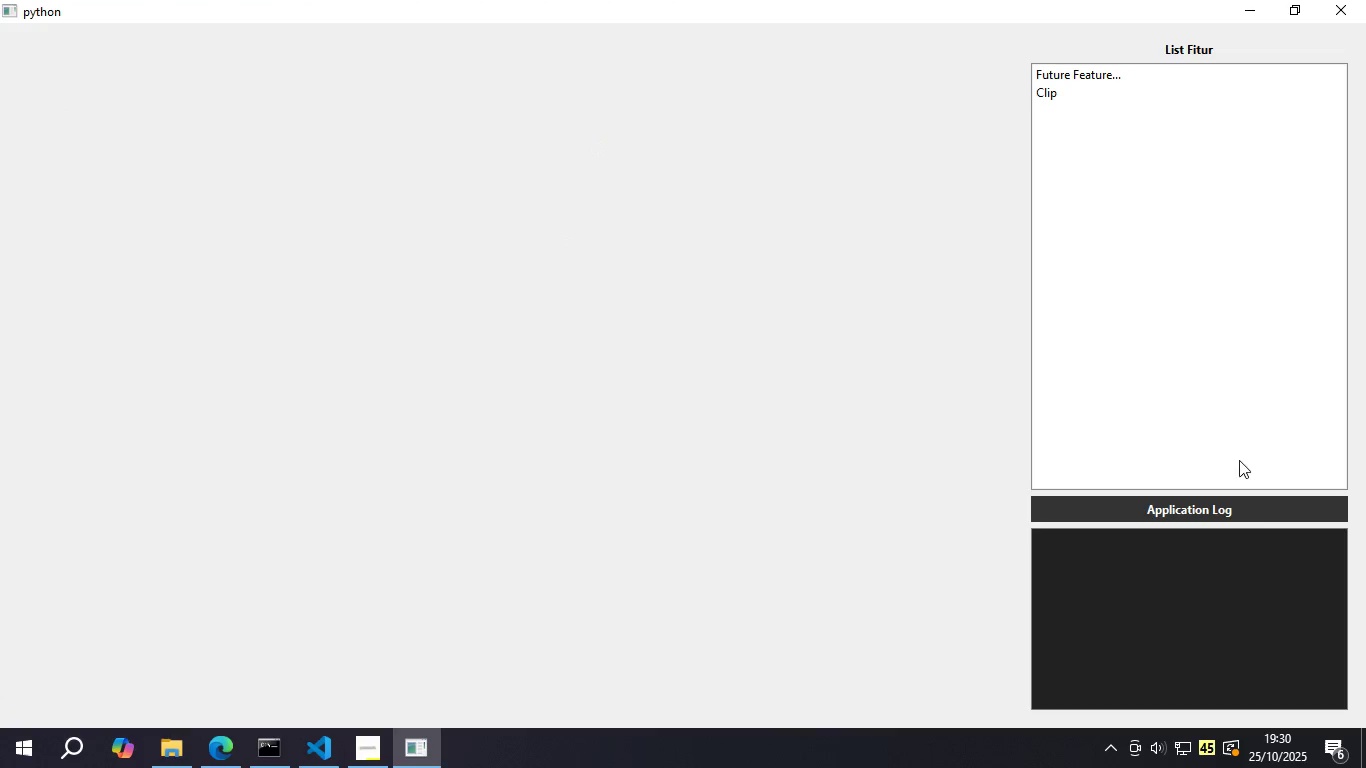 
left_click_drag(start_coordinate=[1185, 399], to_coordinate=[1221, 435])
 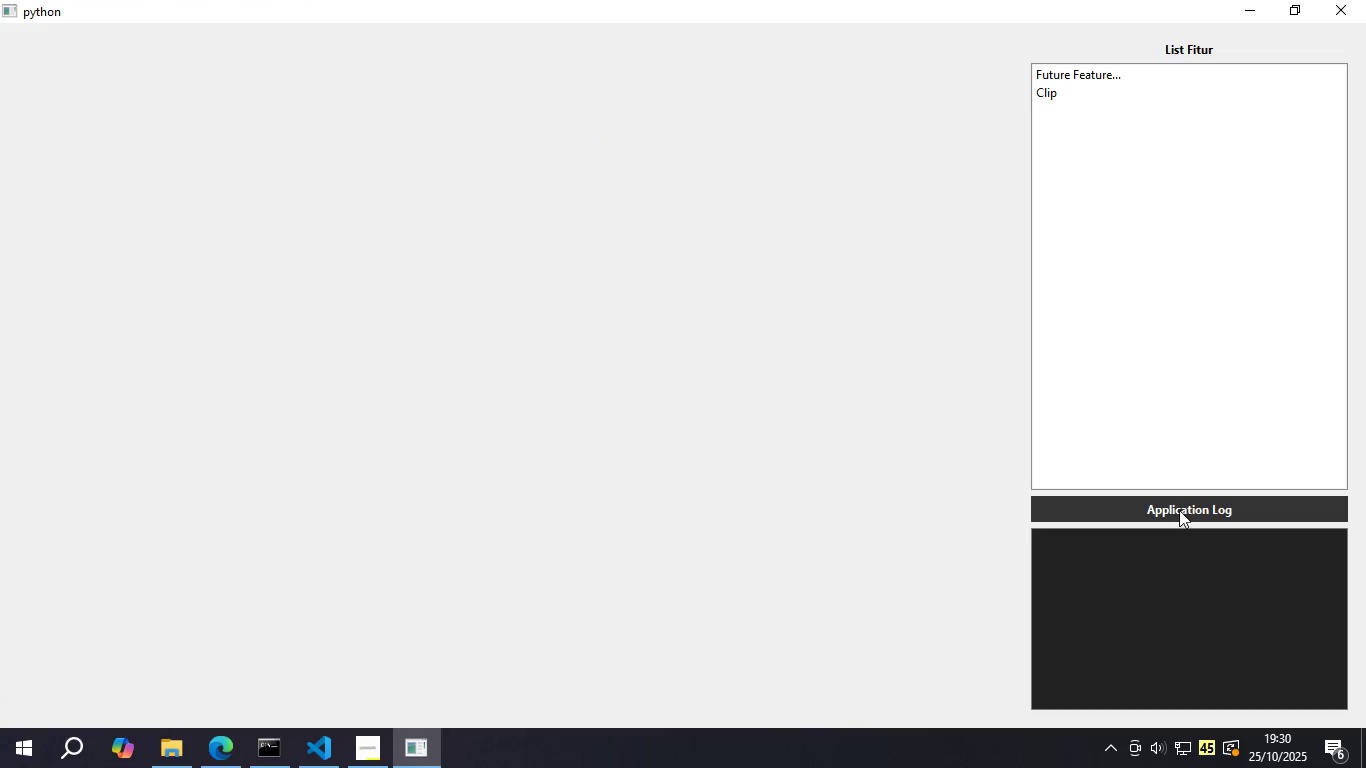 
double_click([1179, 509])
 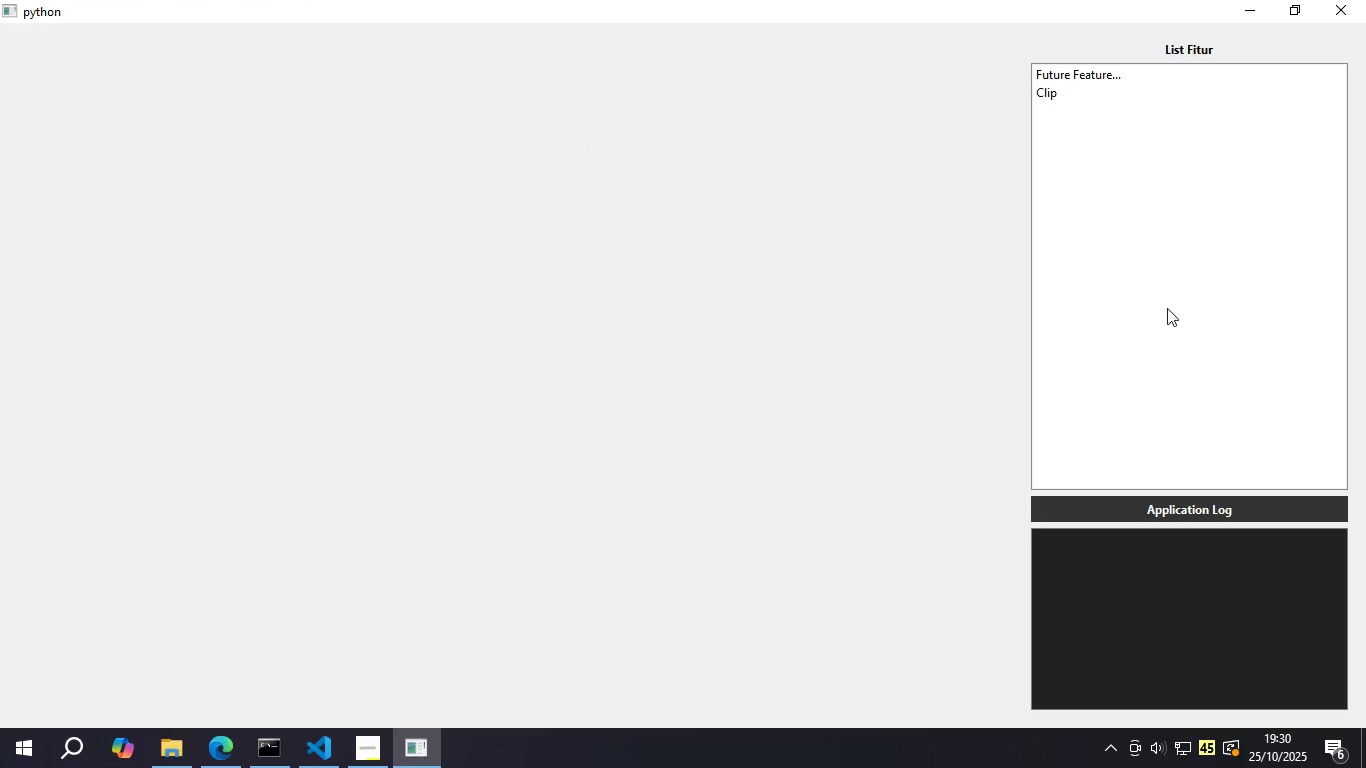 
left_click_drag(start_coordinate=[1175, 343], to_coordinate=[1167, 308])
 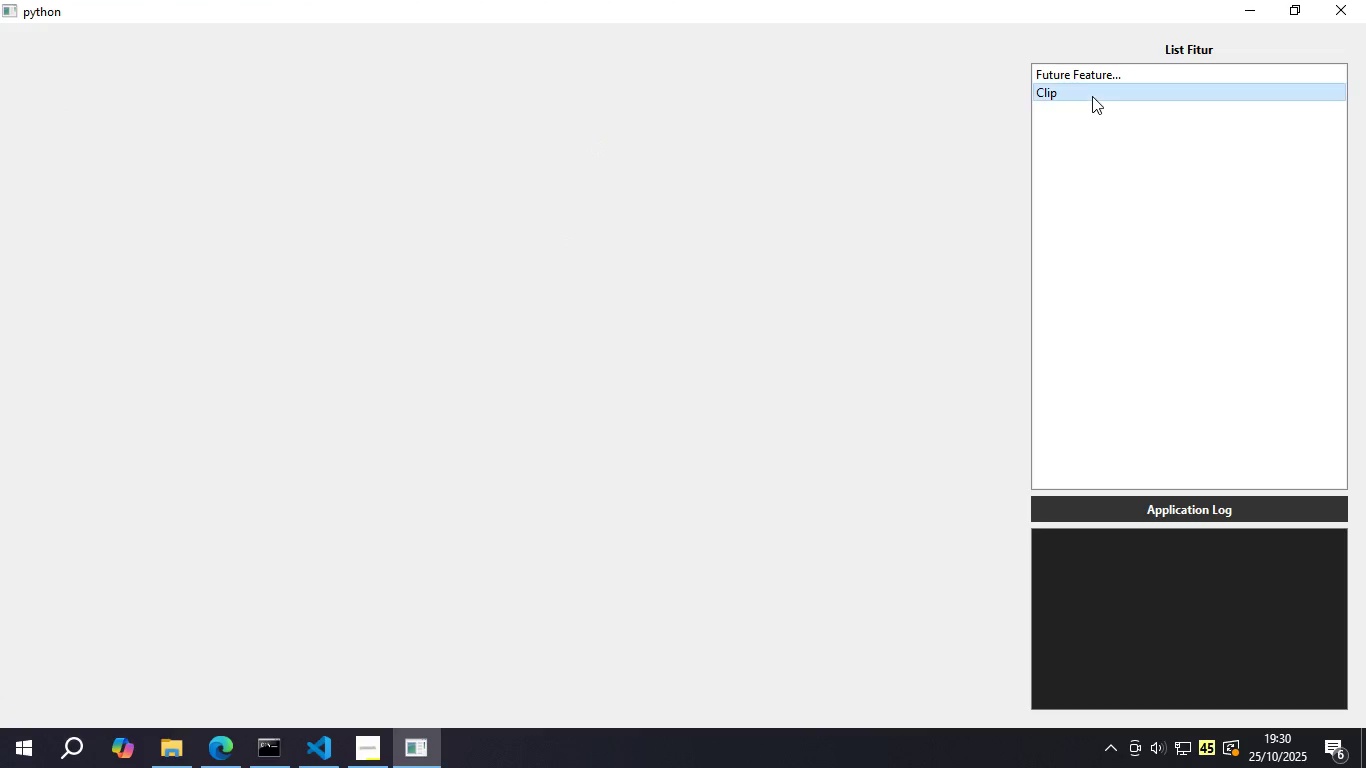 
triple_click([1092, 96])
 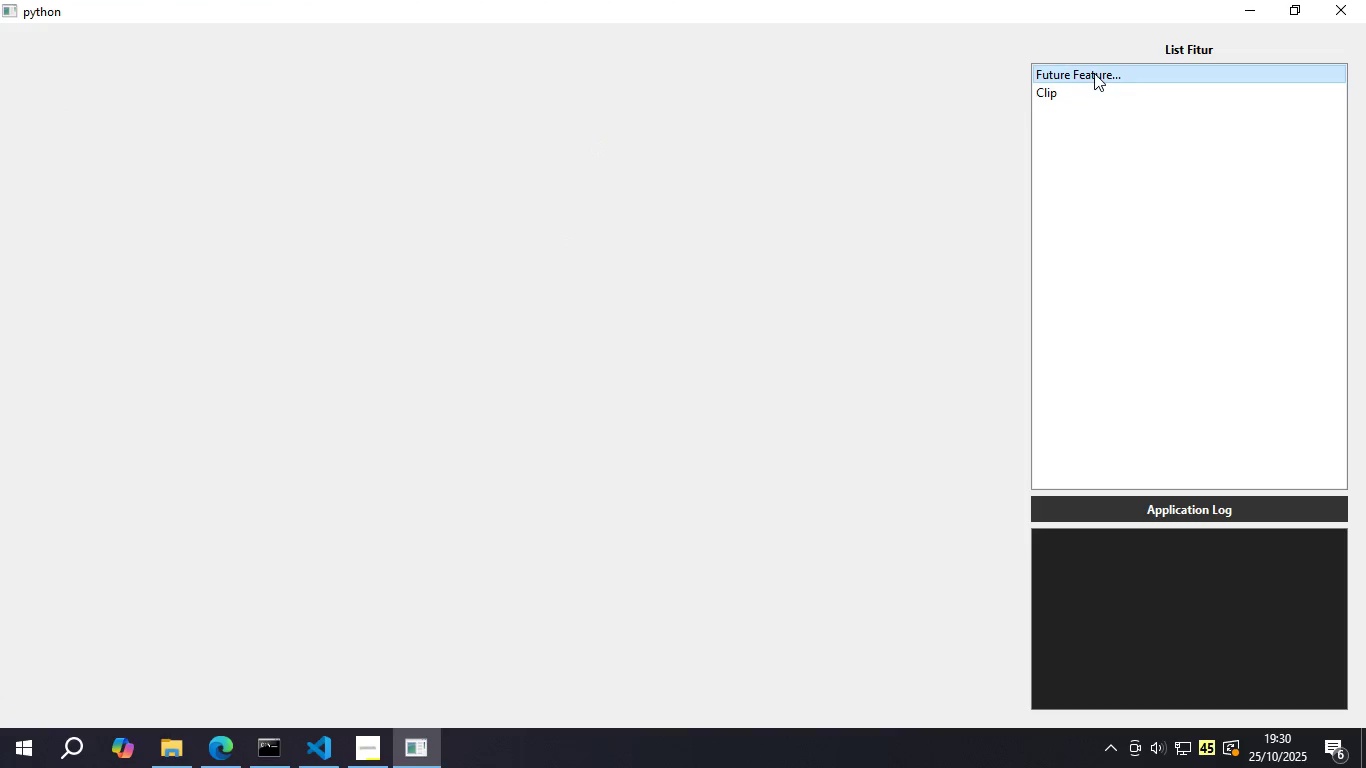 
triple_click([1094, 73])
 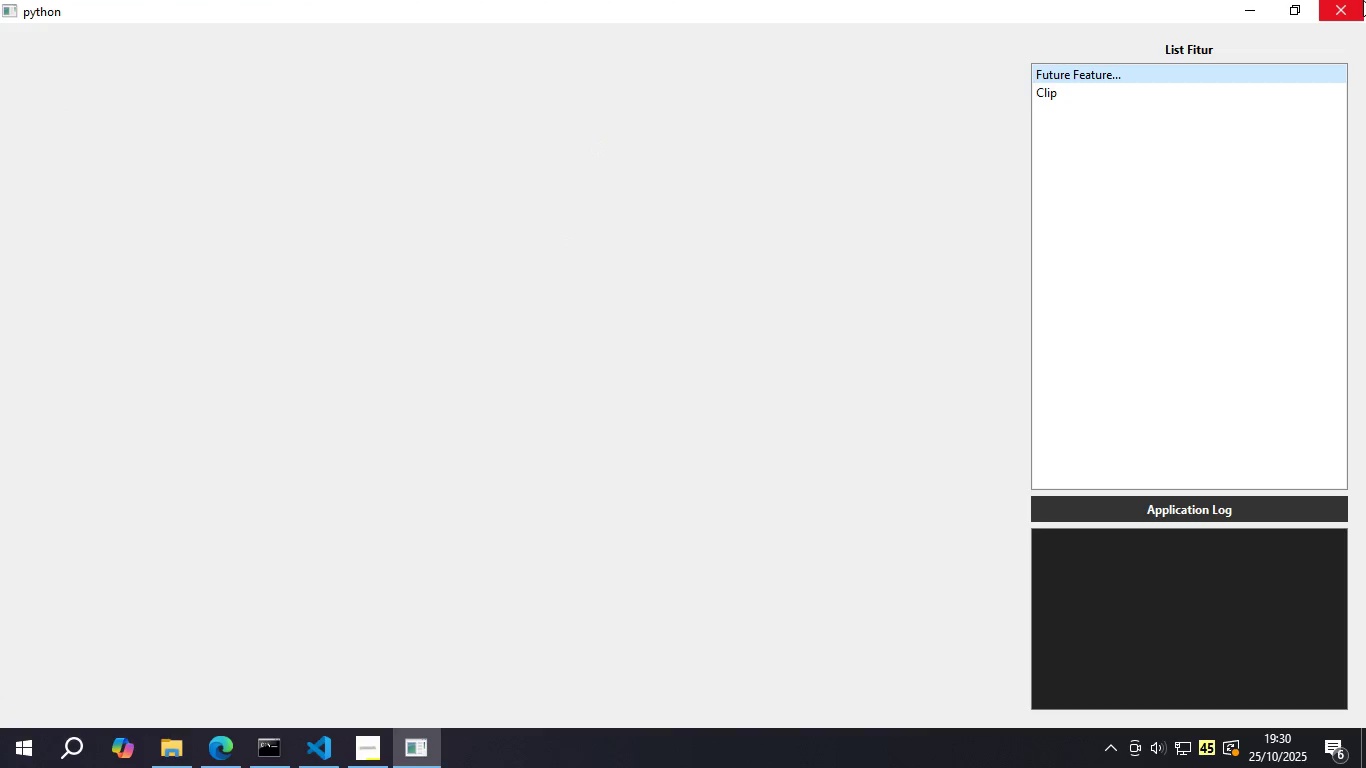 
left_click([1363, 0])
 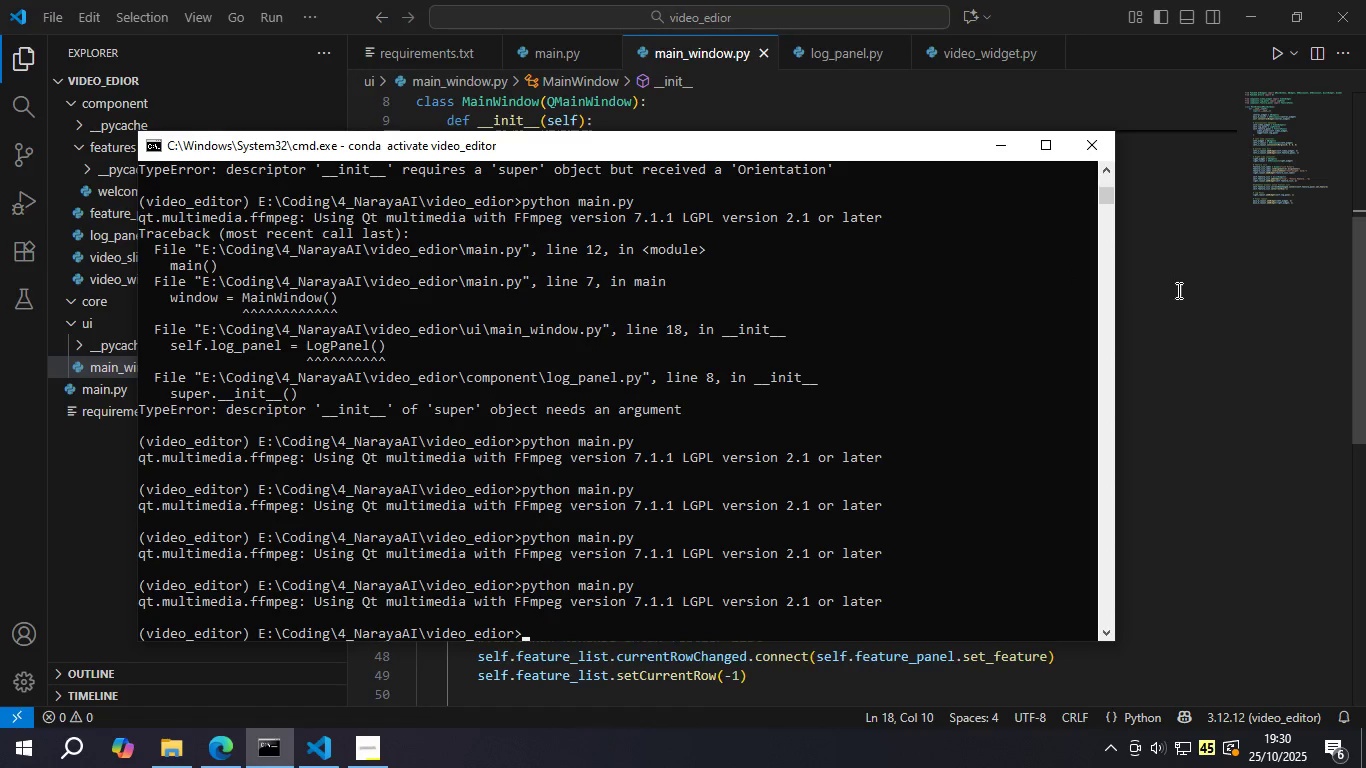 
left_click([1185, 293])
 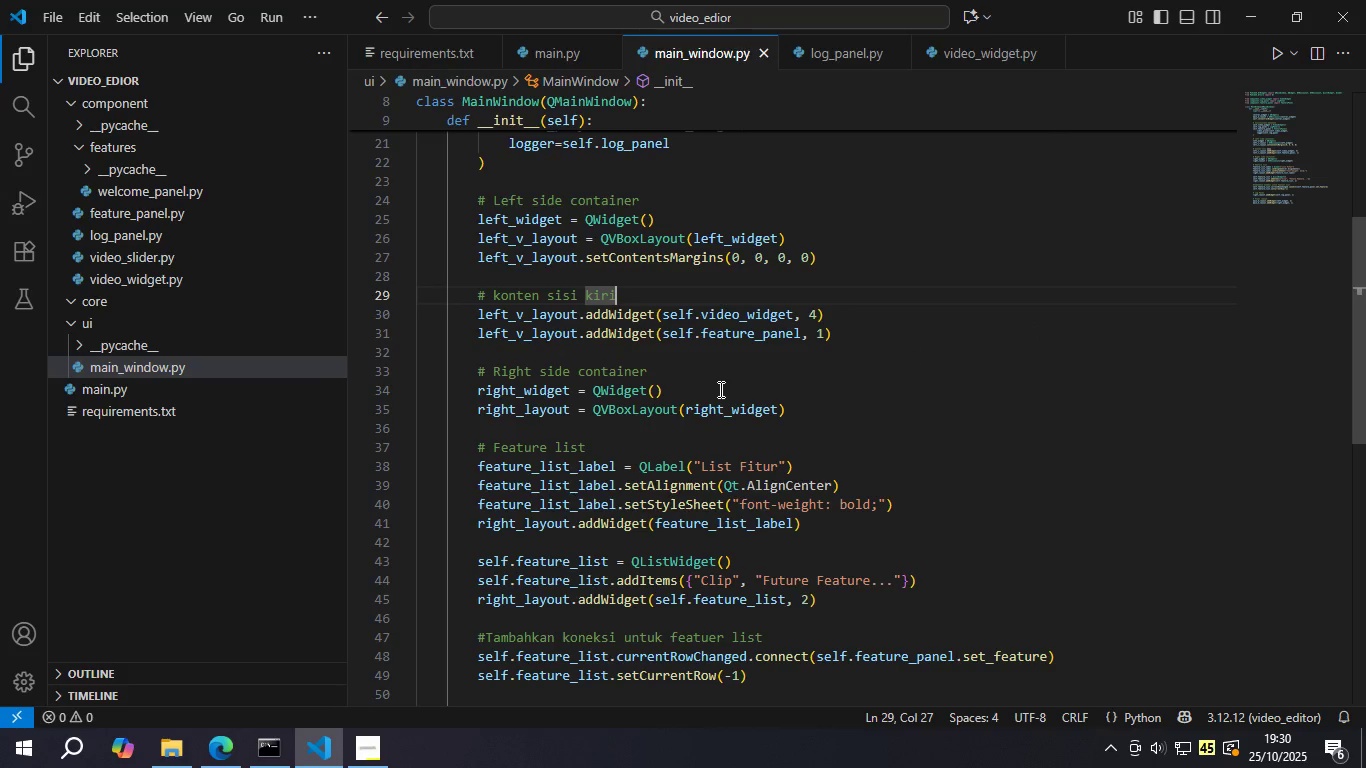 
scroll: coordinate [719, 389], scroll_direction: down, amount: 2.0
 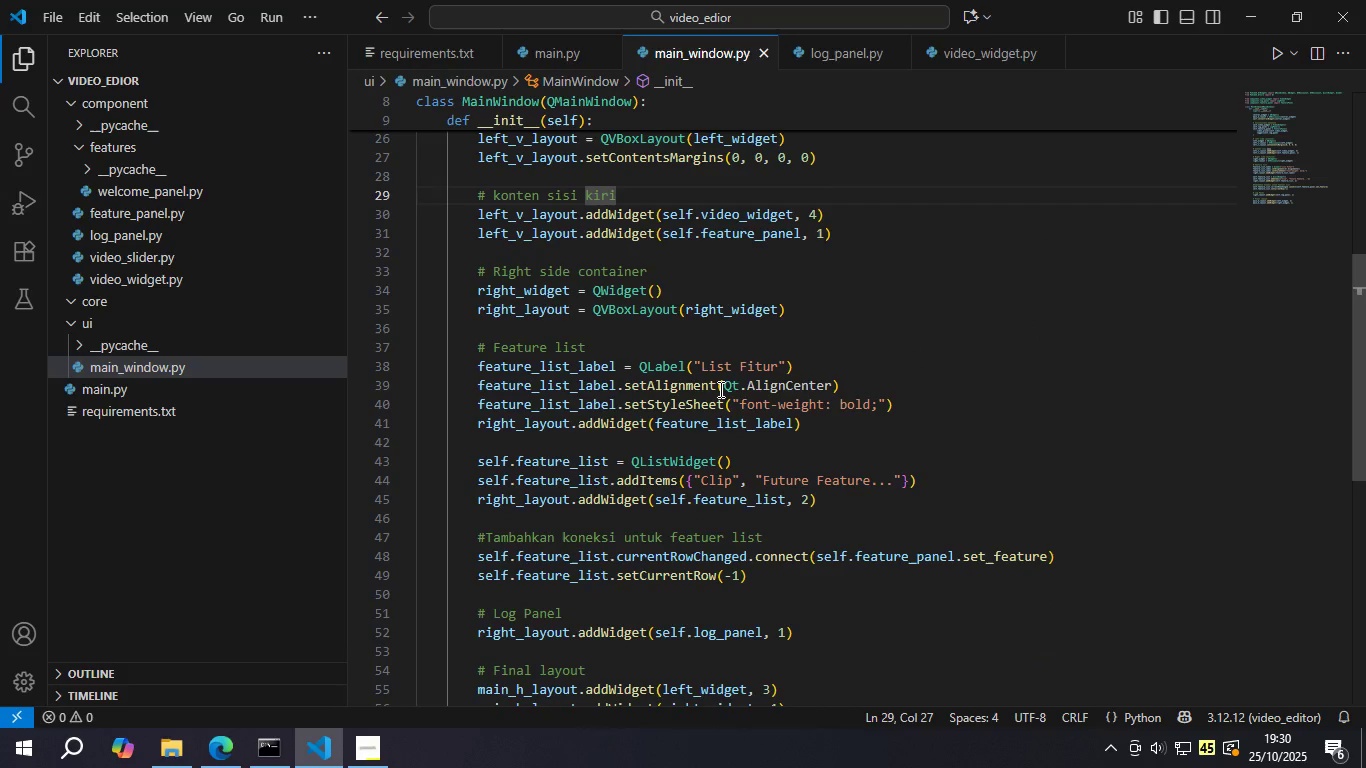 
scroll: coordinate [666, 299], scroll_direction: up, amount: 1.0
 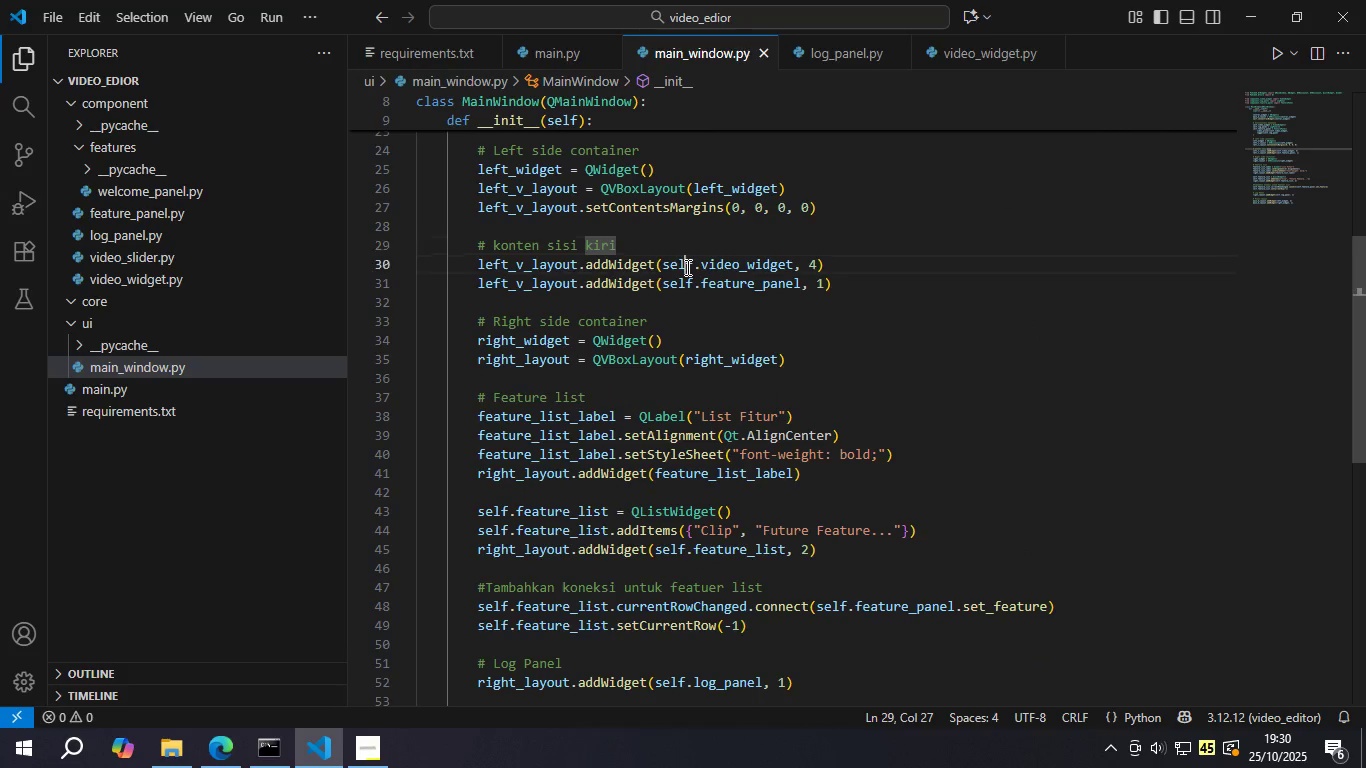 
double_click([686, 267])
 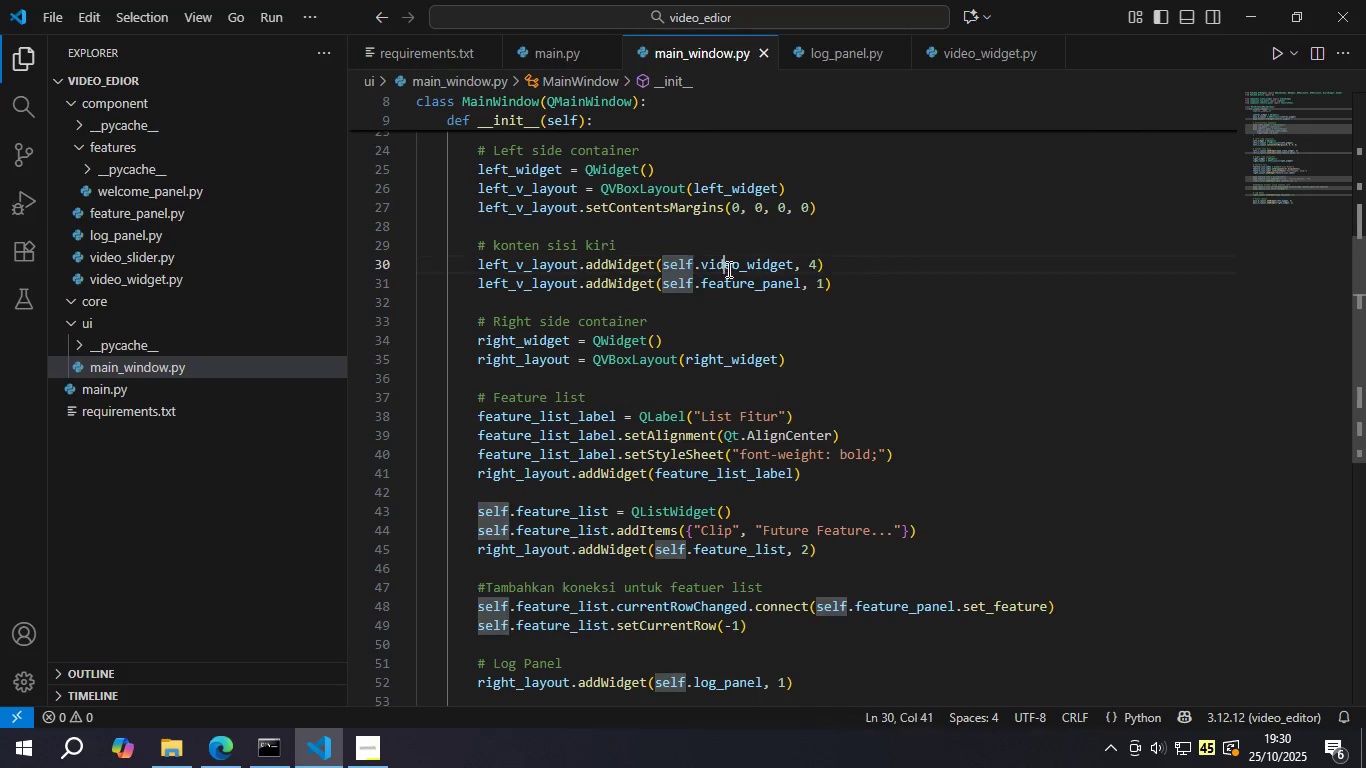 
triple_click([727, 269])
 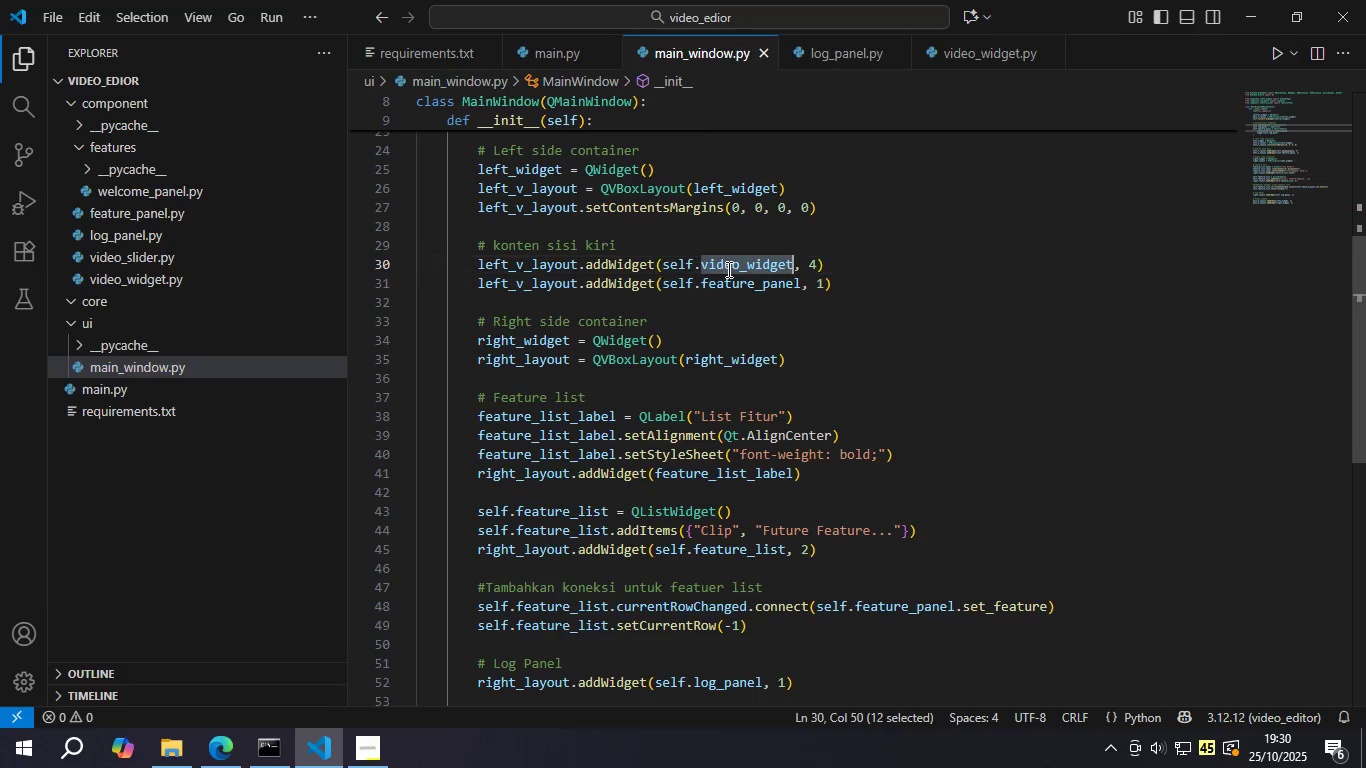 
triple_click([727, 269])
 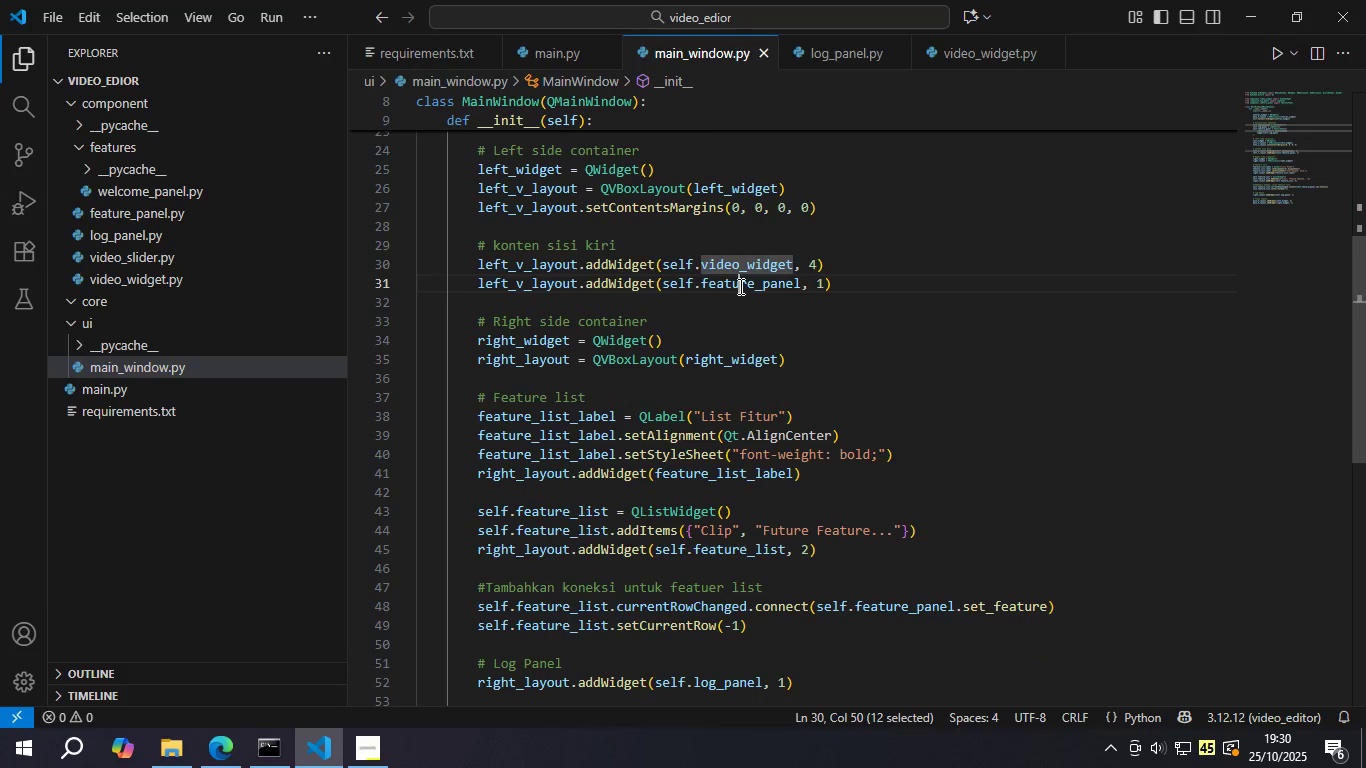 
triple_click([739, 286])
 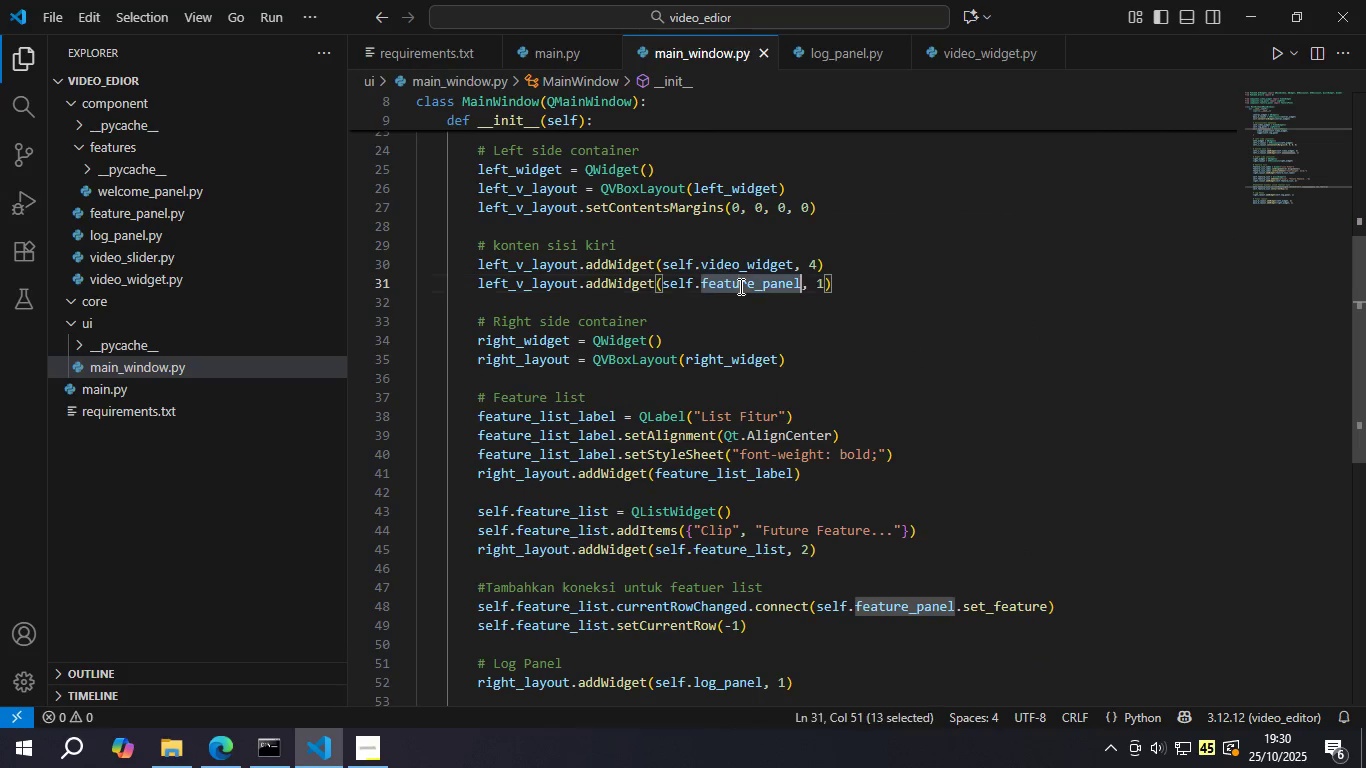 
triple_click([739, 286])
 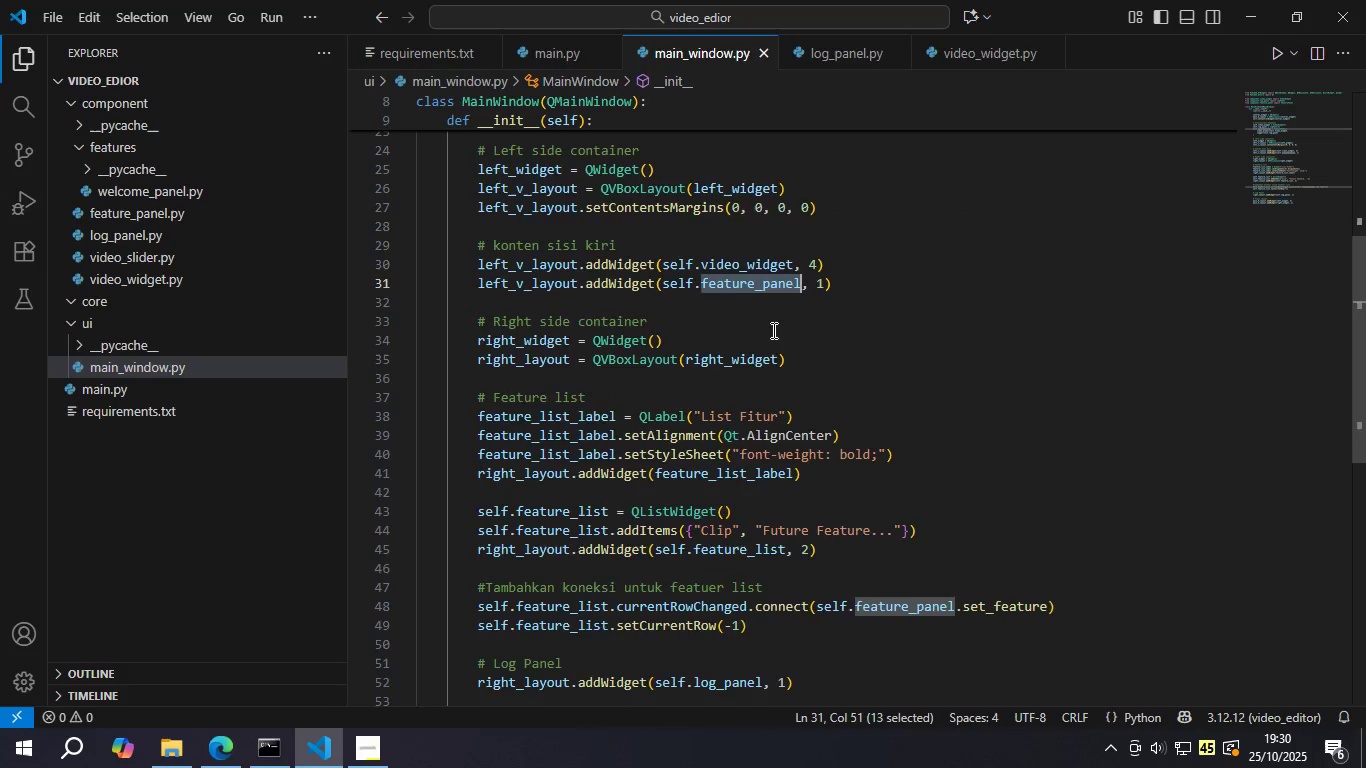 
scroll: coordinate [776, 339], scroll_direction: up, amount: 10.0
 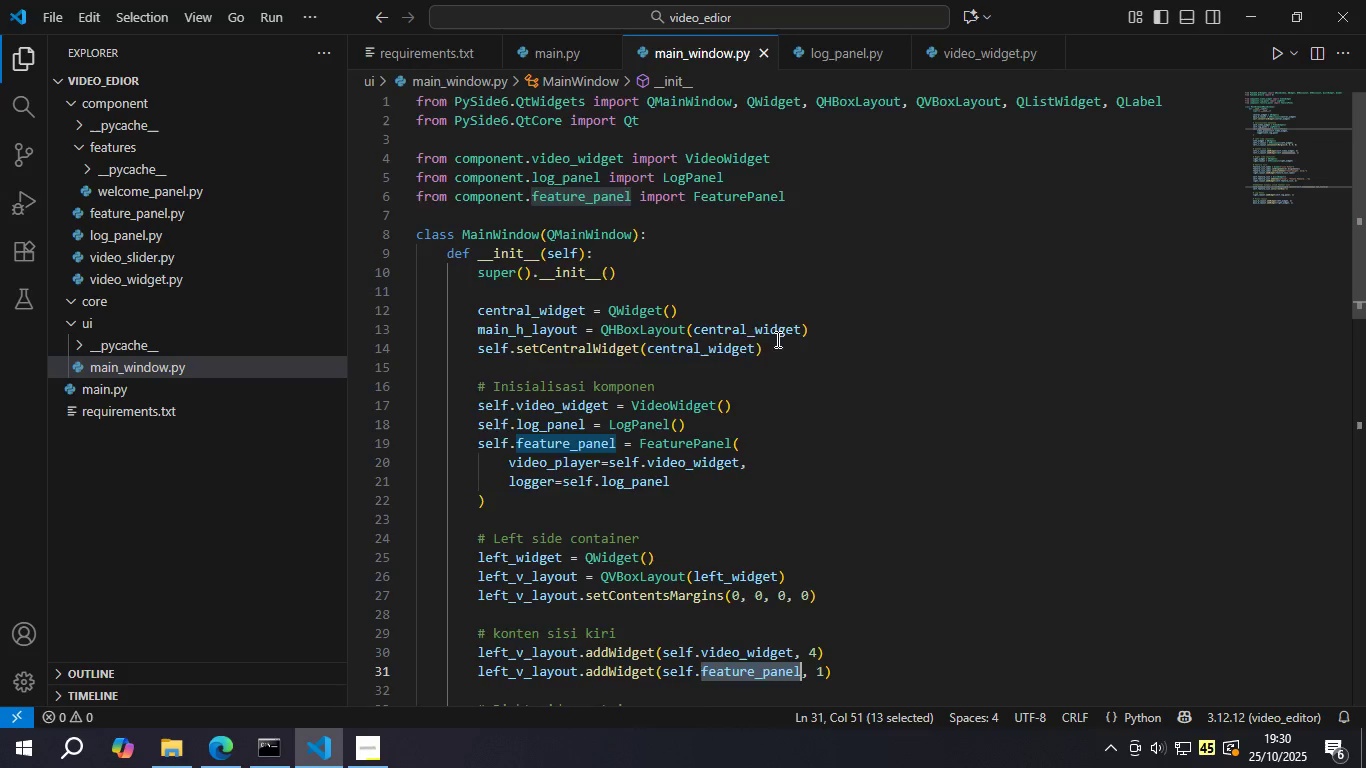 
scroll: coordinate [776, 339], scroll_direction: down, amount: 4.0
 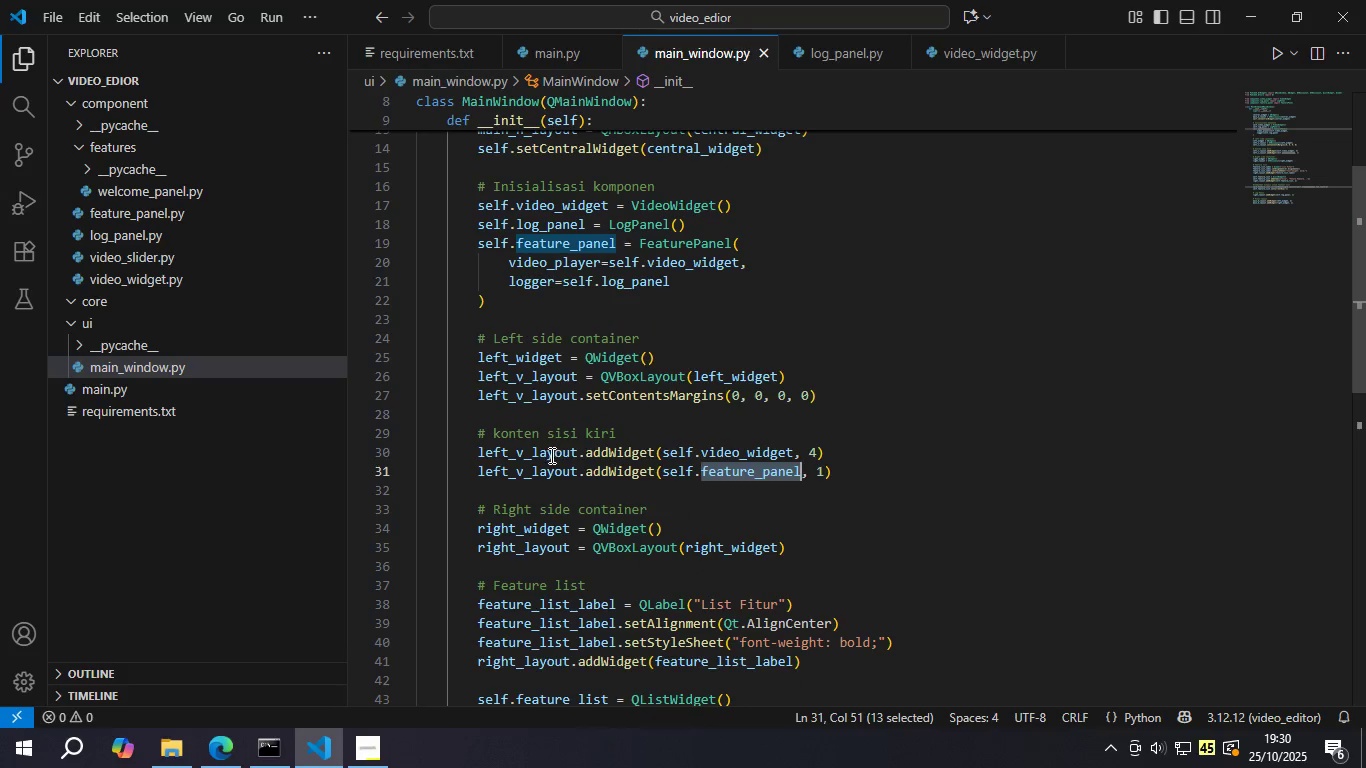 
double_click([550, 455])
 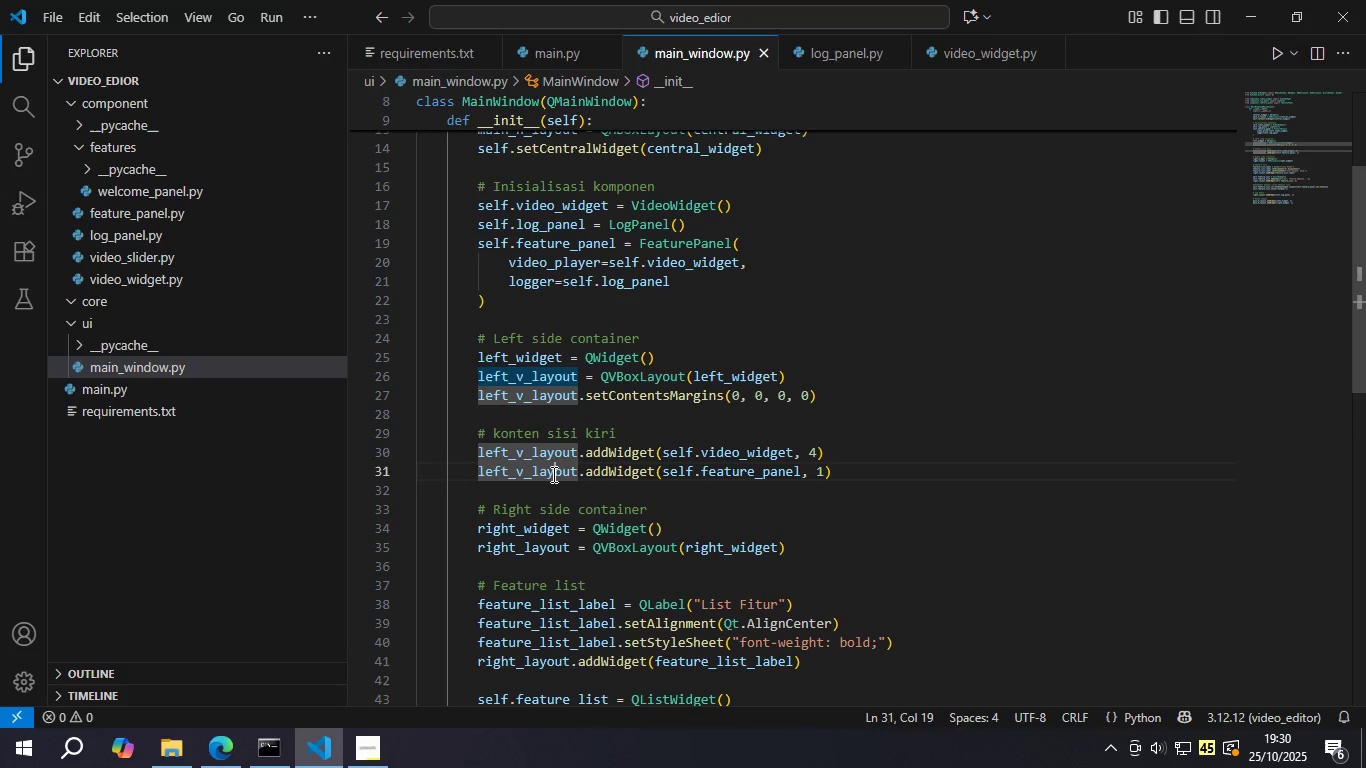 
triple_click([552, 474])
 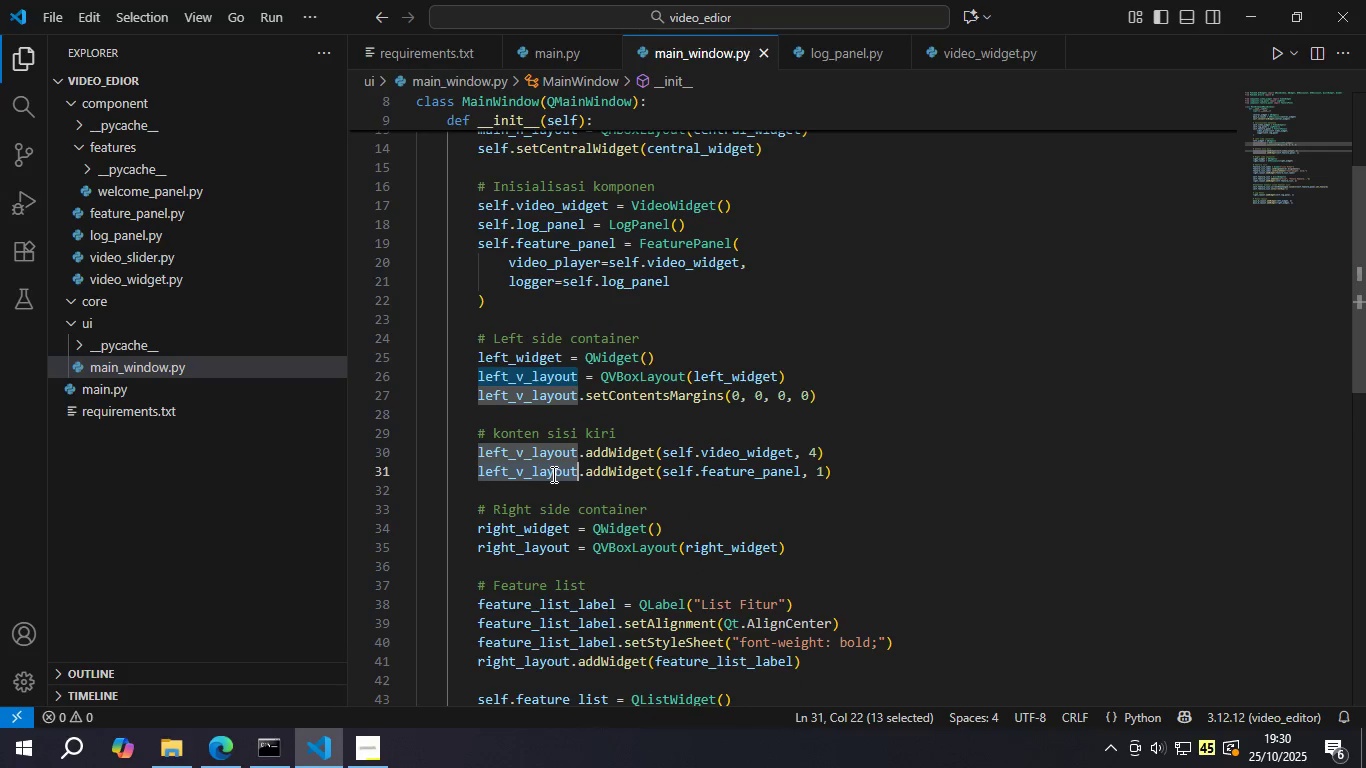 
triple_click([552, 474])
 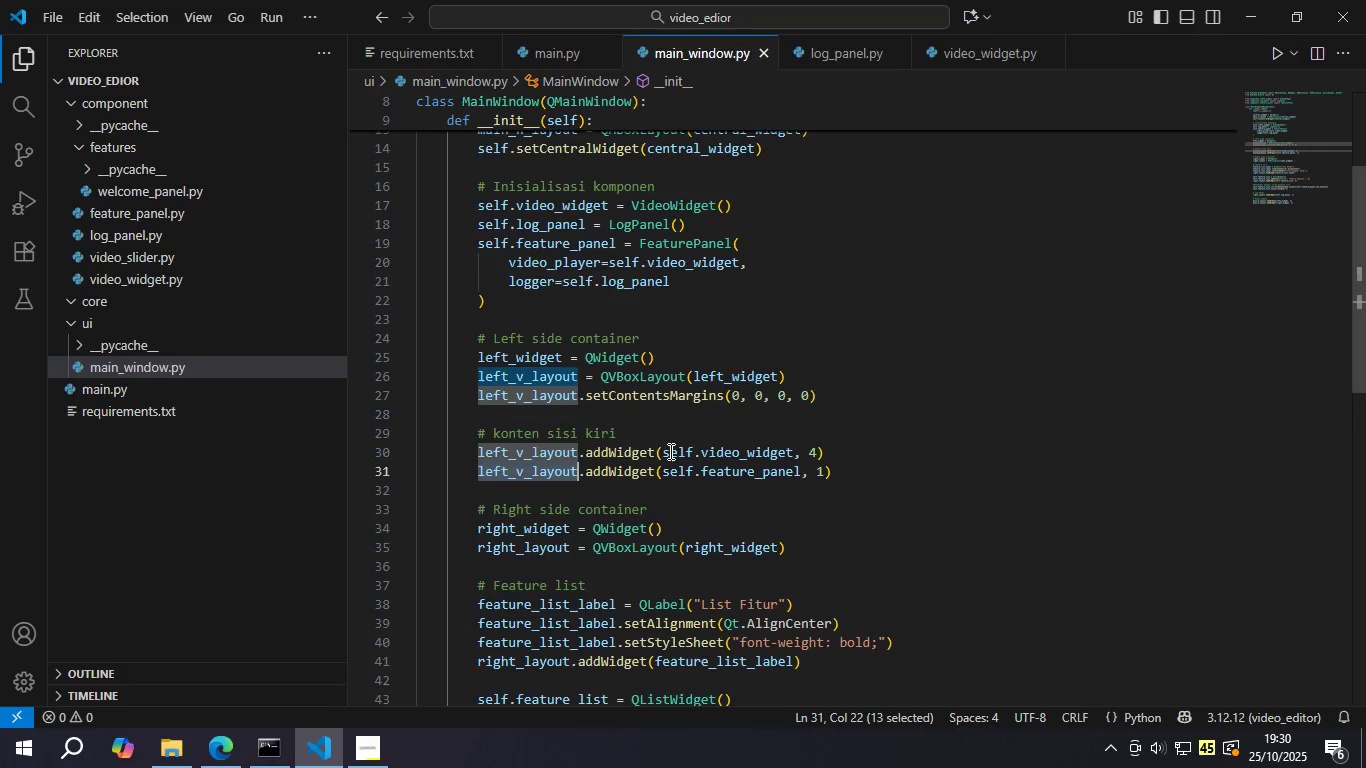 
scroll: coordinate [669, 451], scroll_direction: down, amount: 1.0
 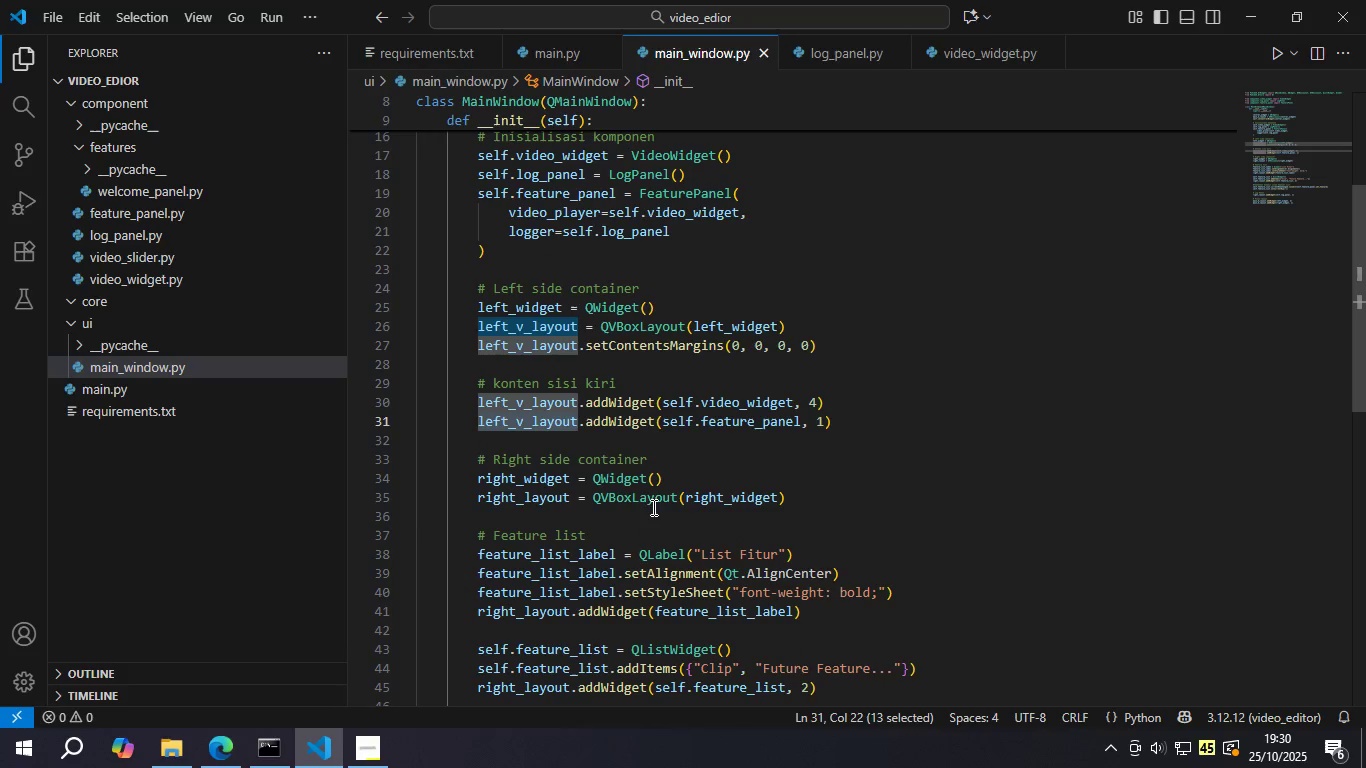 
double_click([652, 508])
 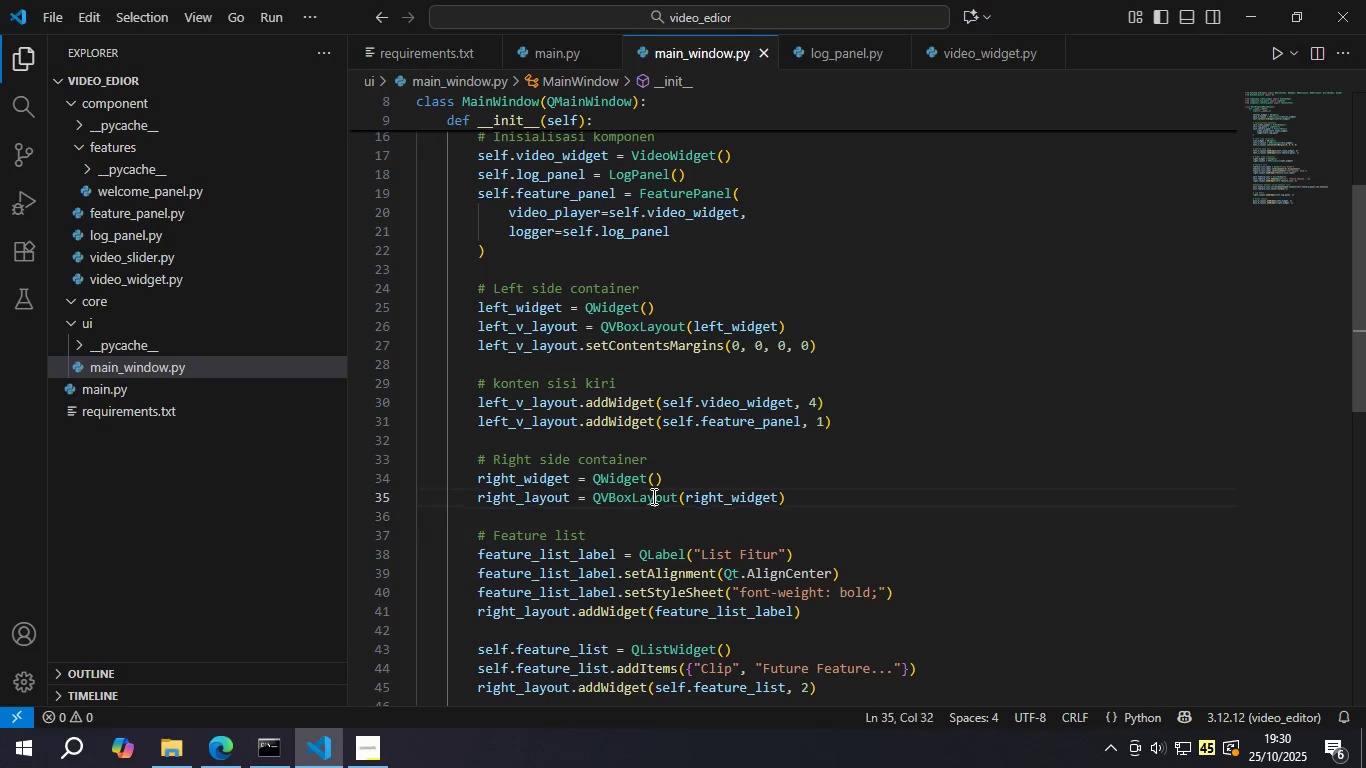 
triple_click([652, 496])
 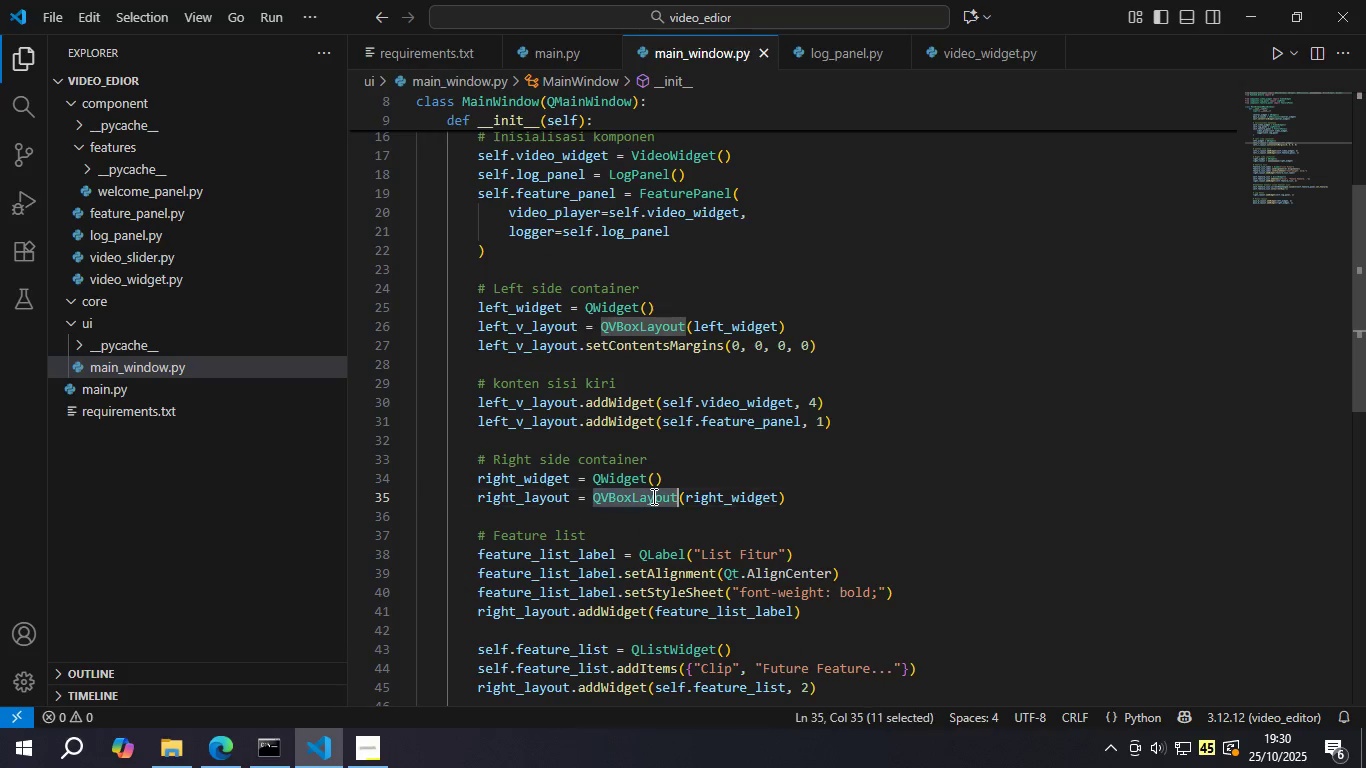 
triple_click([652, 496])
 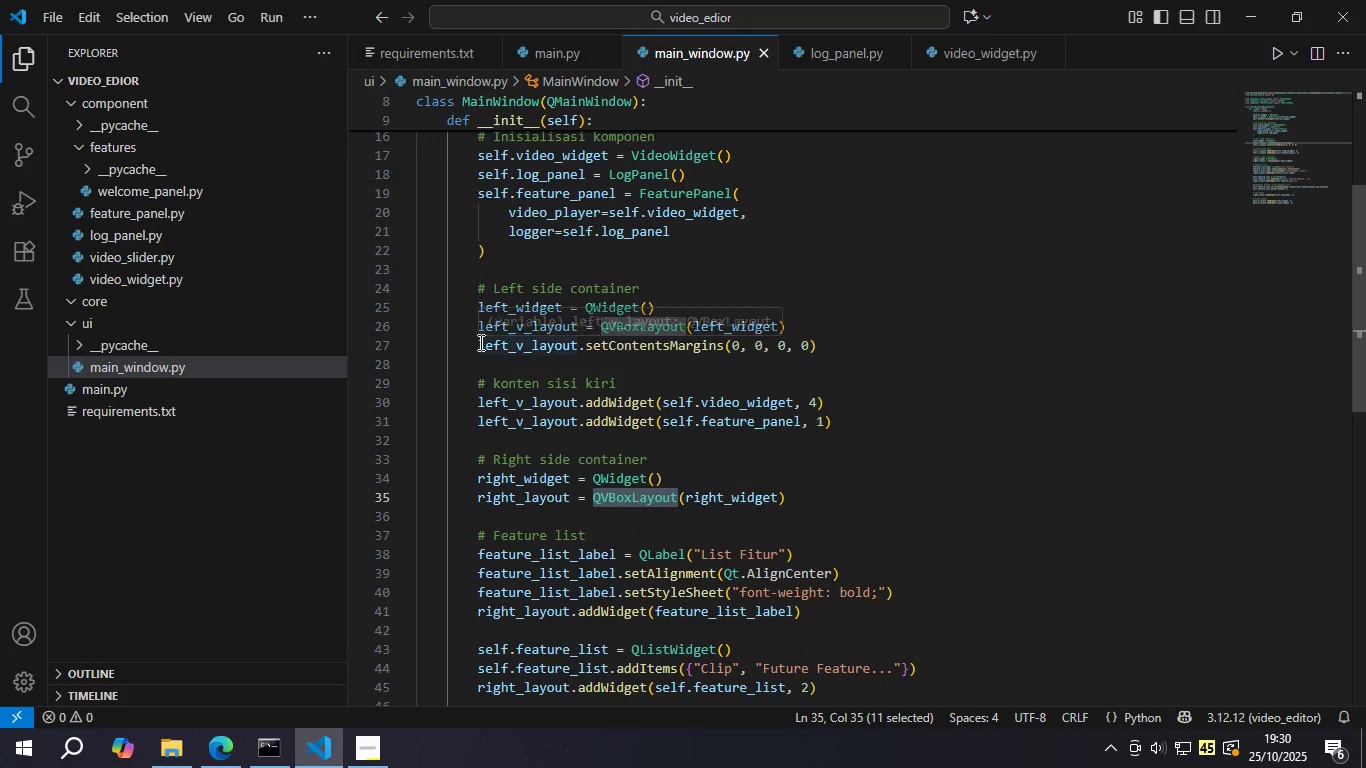 
left_click([478, 342])
 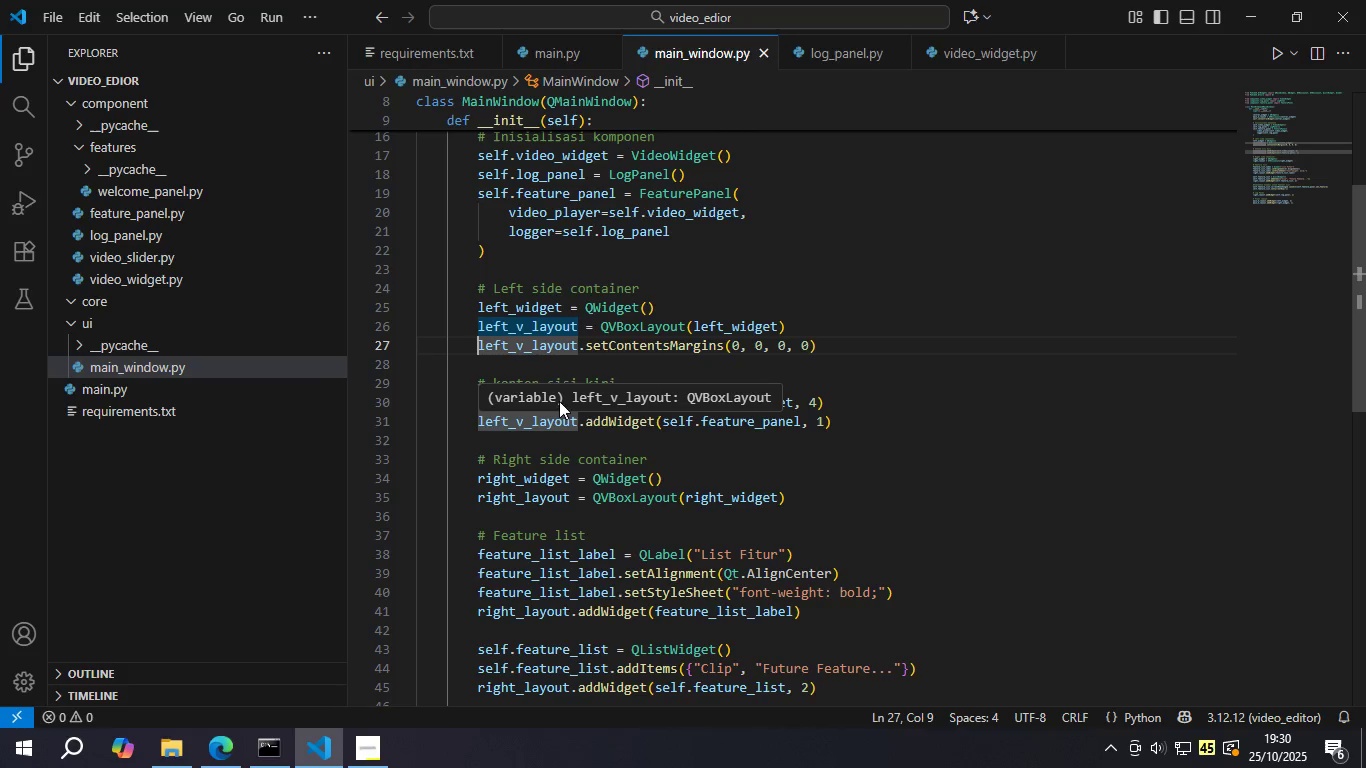 
wait(6.5)
 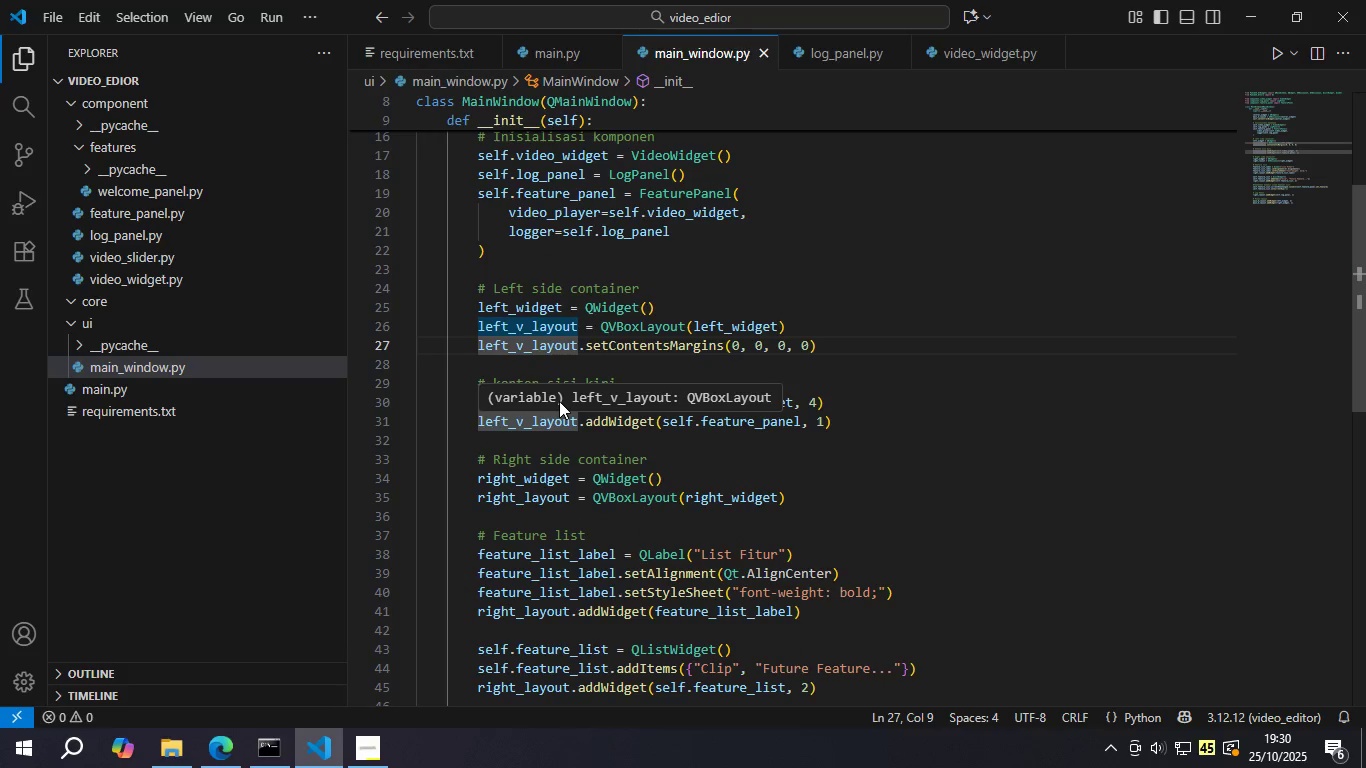 
key(Shift+ShiftLeft)
 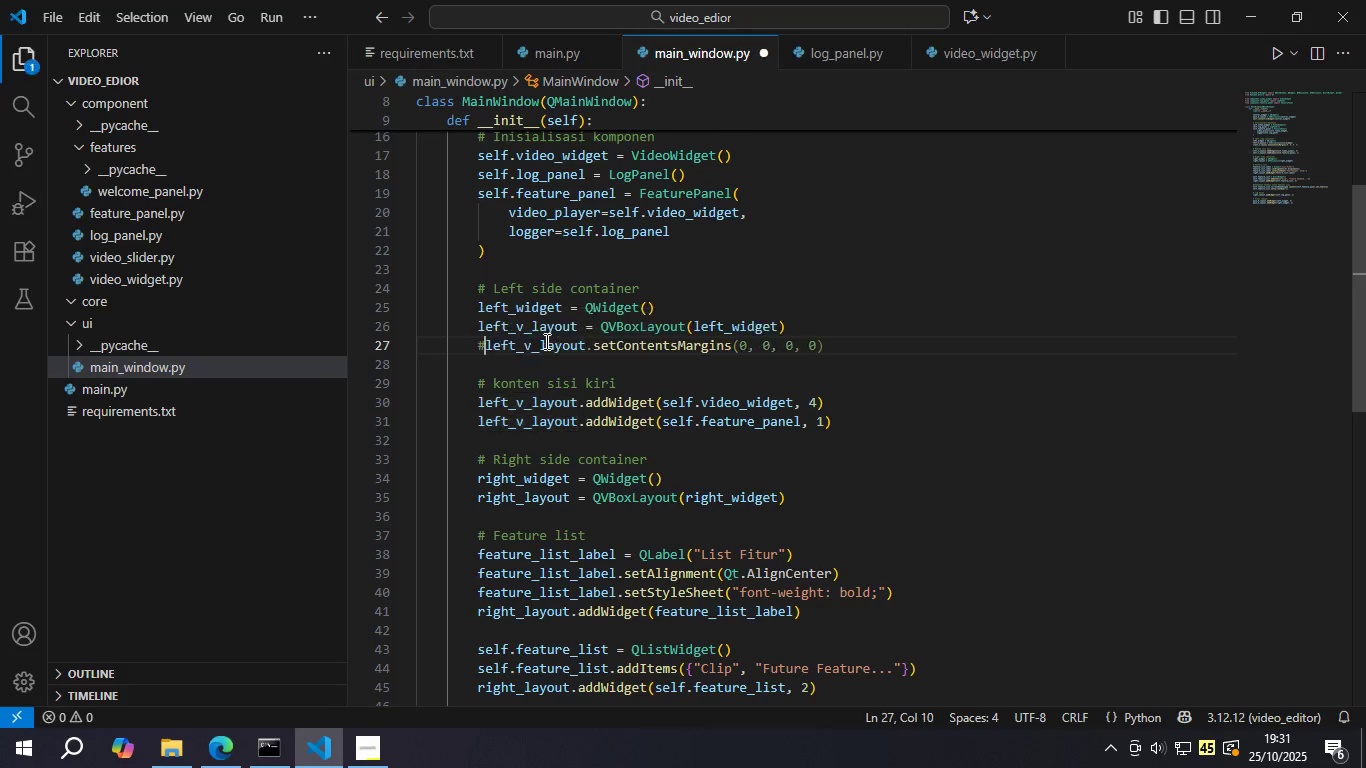 
key(Shift+3)
 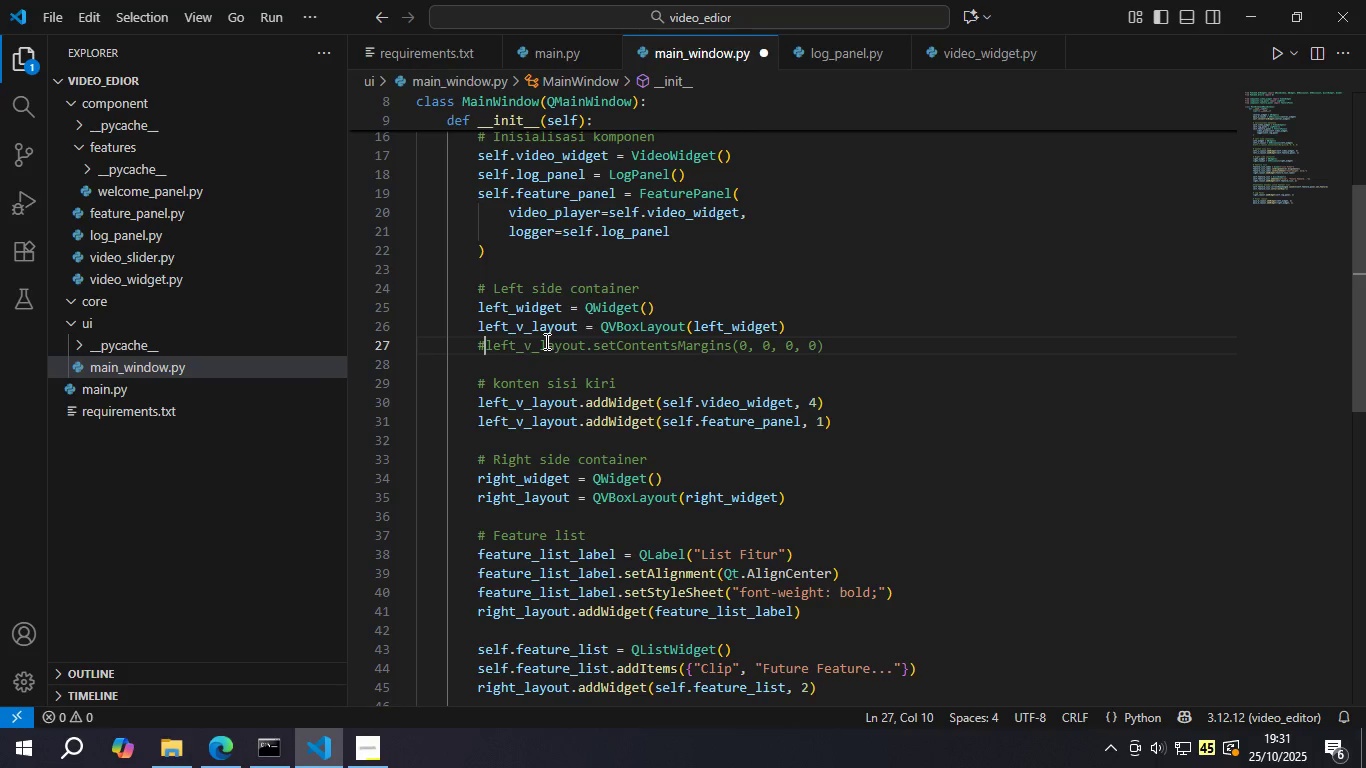 
key(Control+S)
 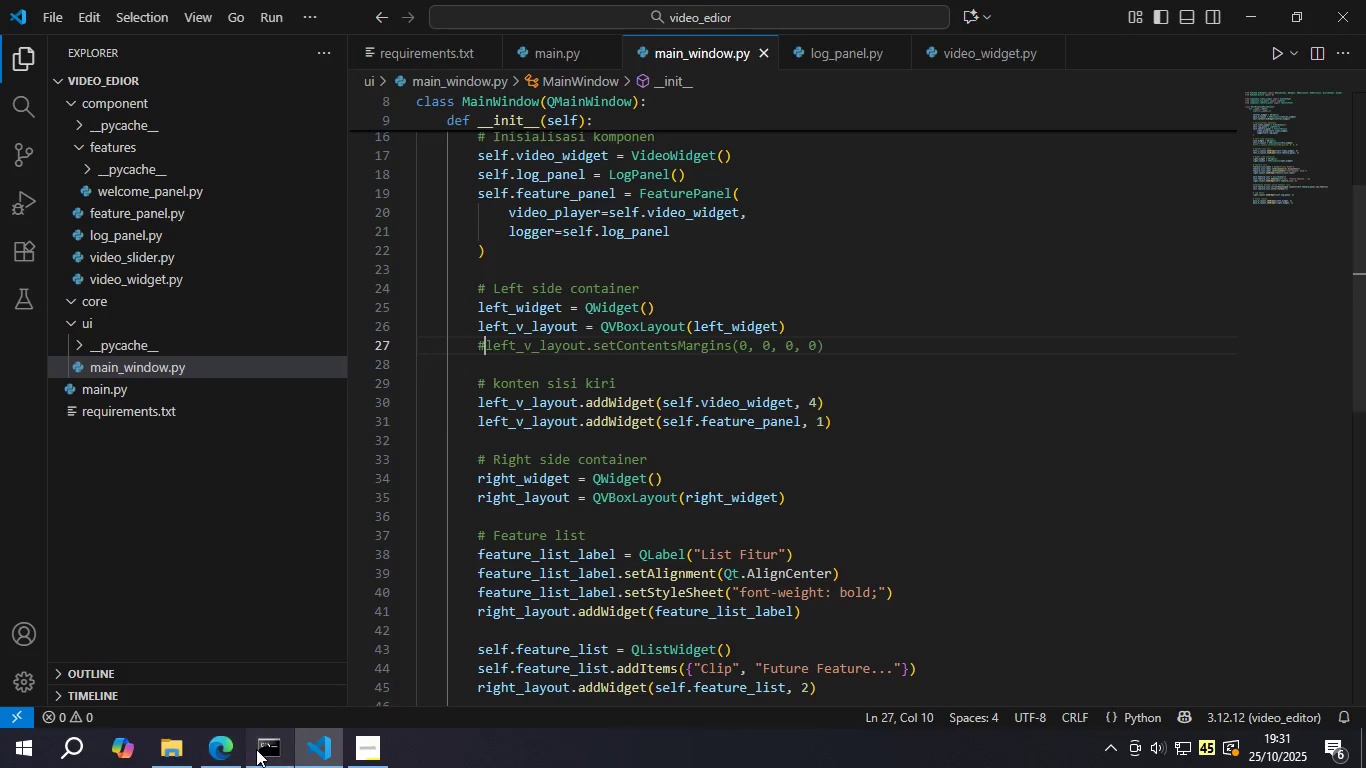 
double_click([446, 553])
 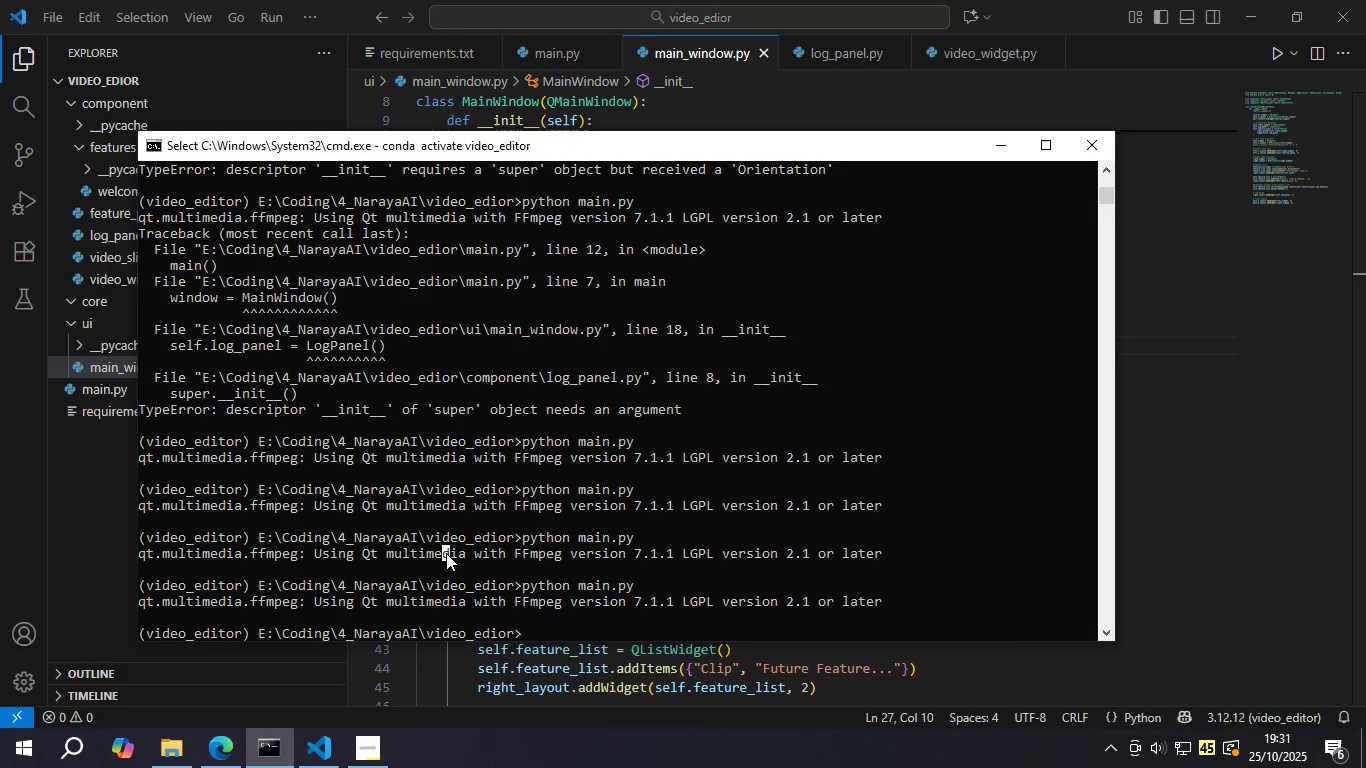 
key(ArrowUp)
 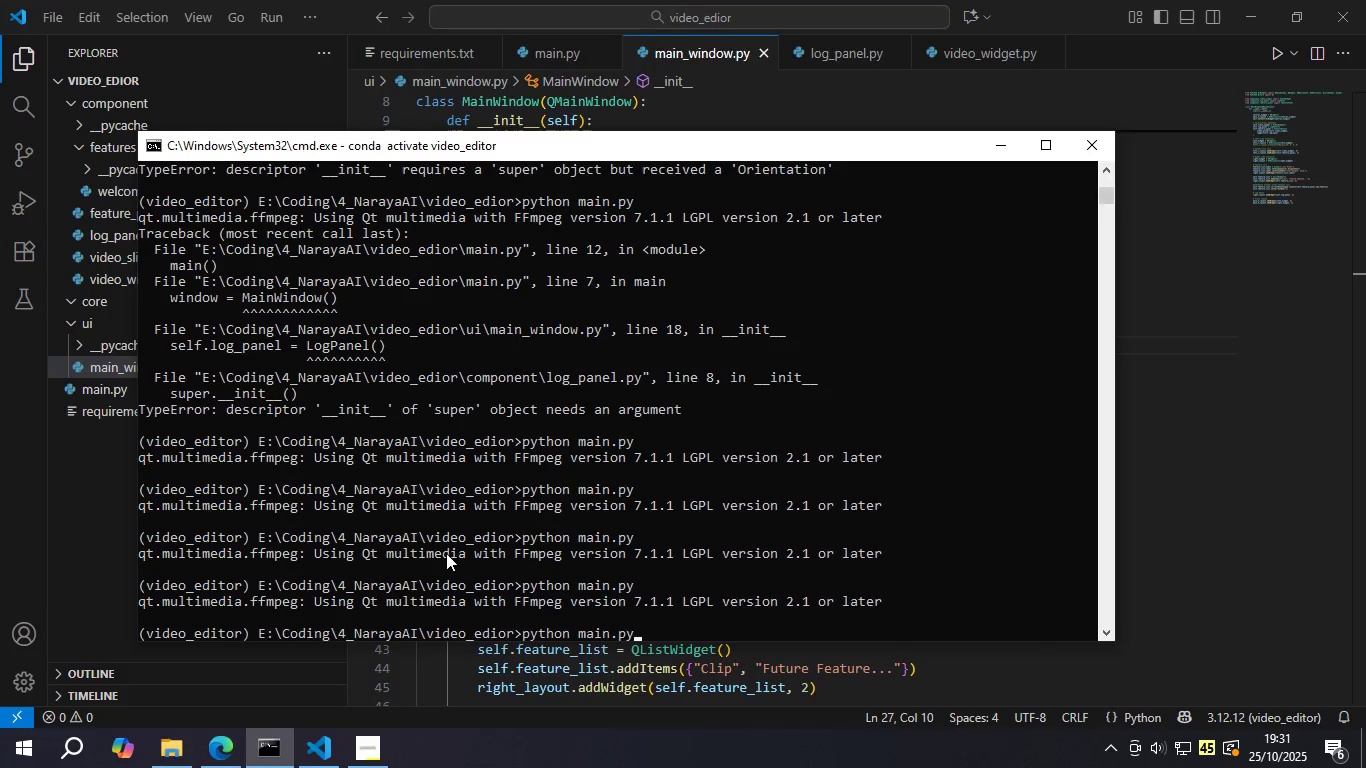 
key(Enter)
 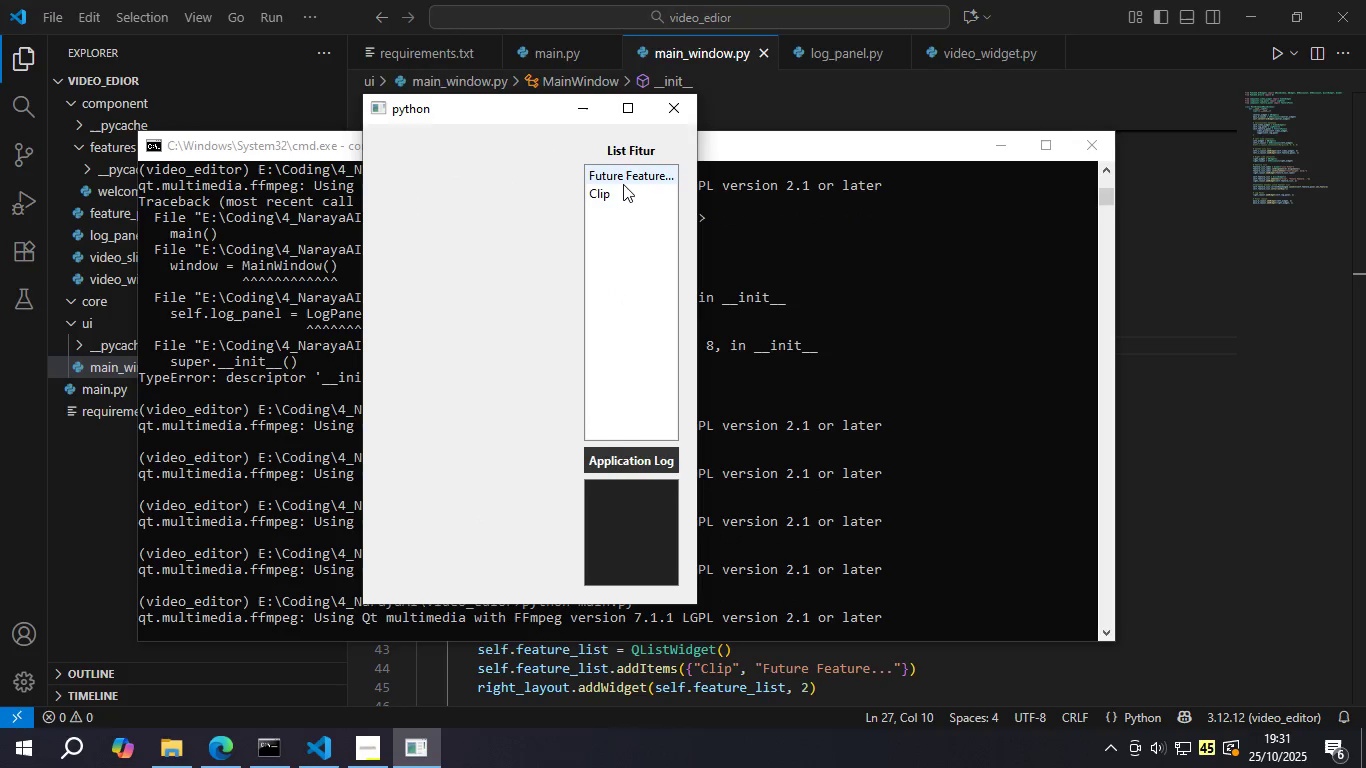 
left_click([680, 109])
 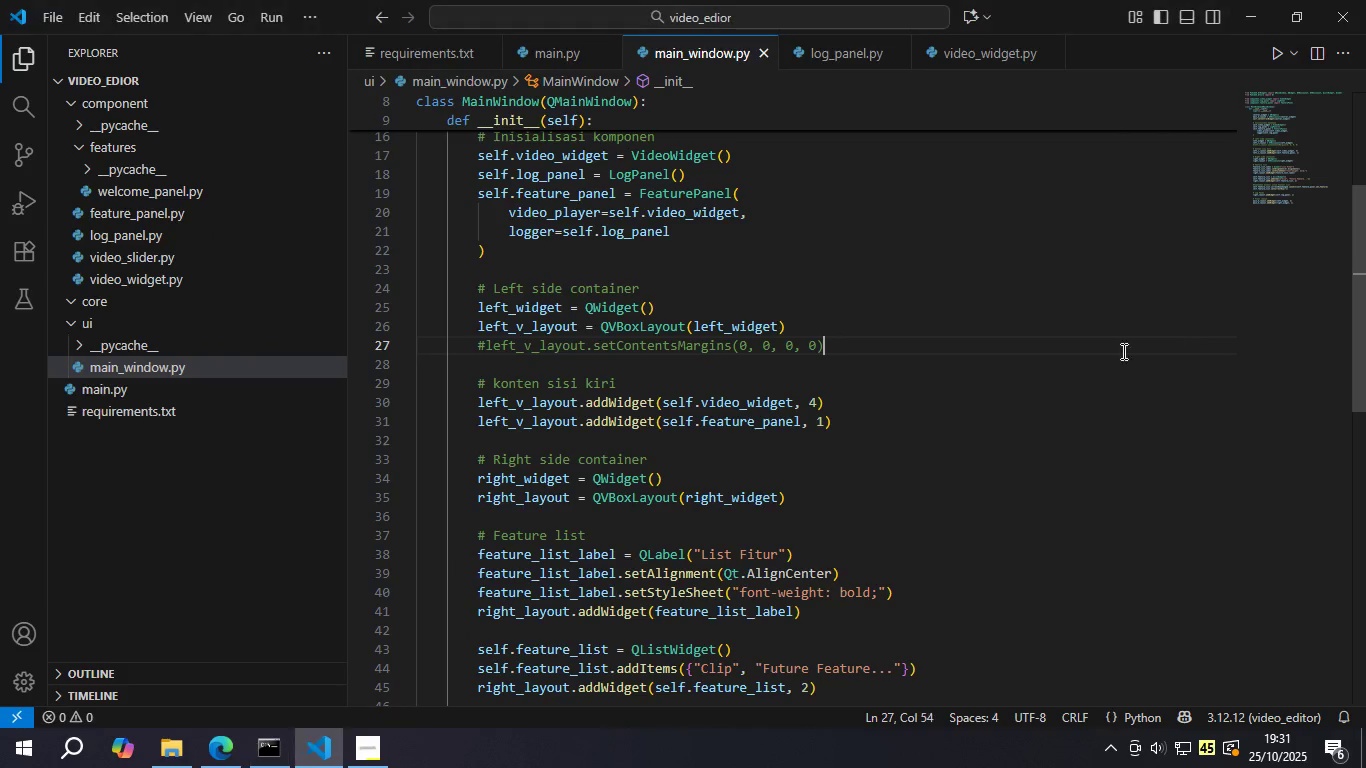 
double_click([913, 324])
 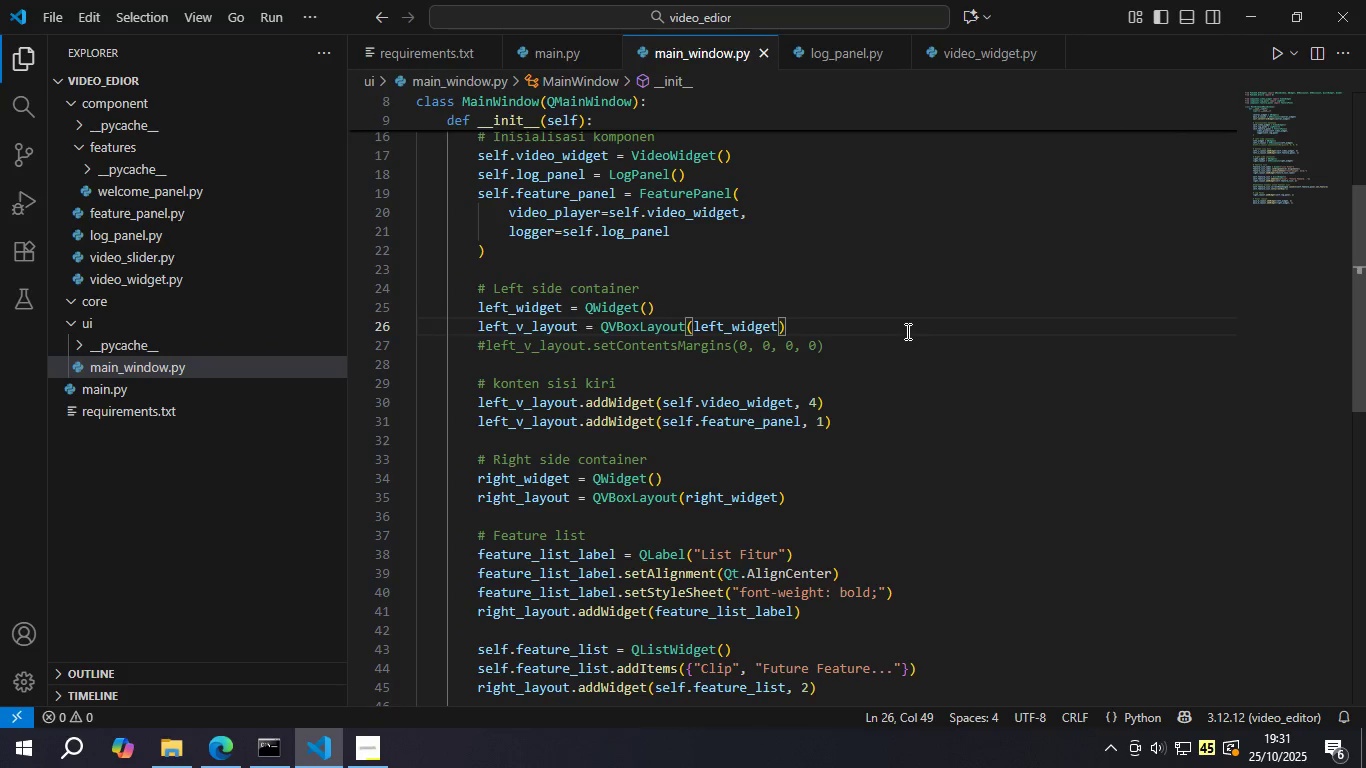 
key(Control+Z)
 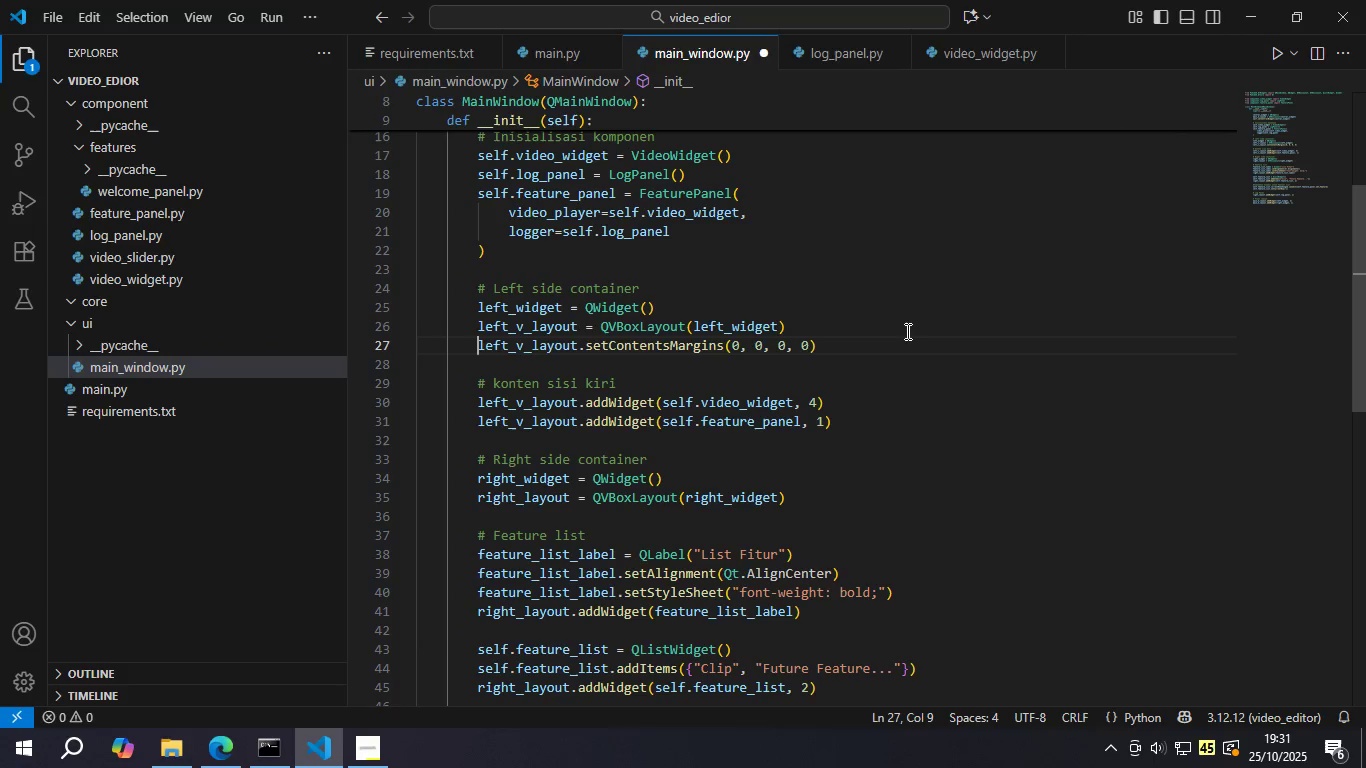 
key(Control+S)
 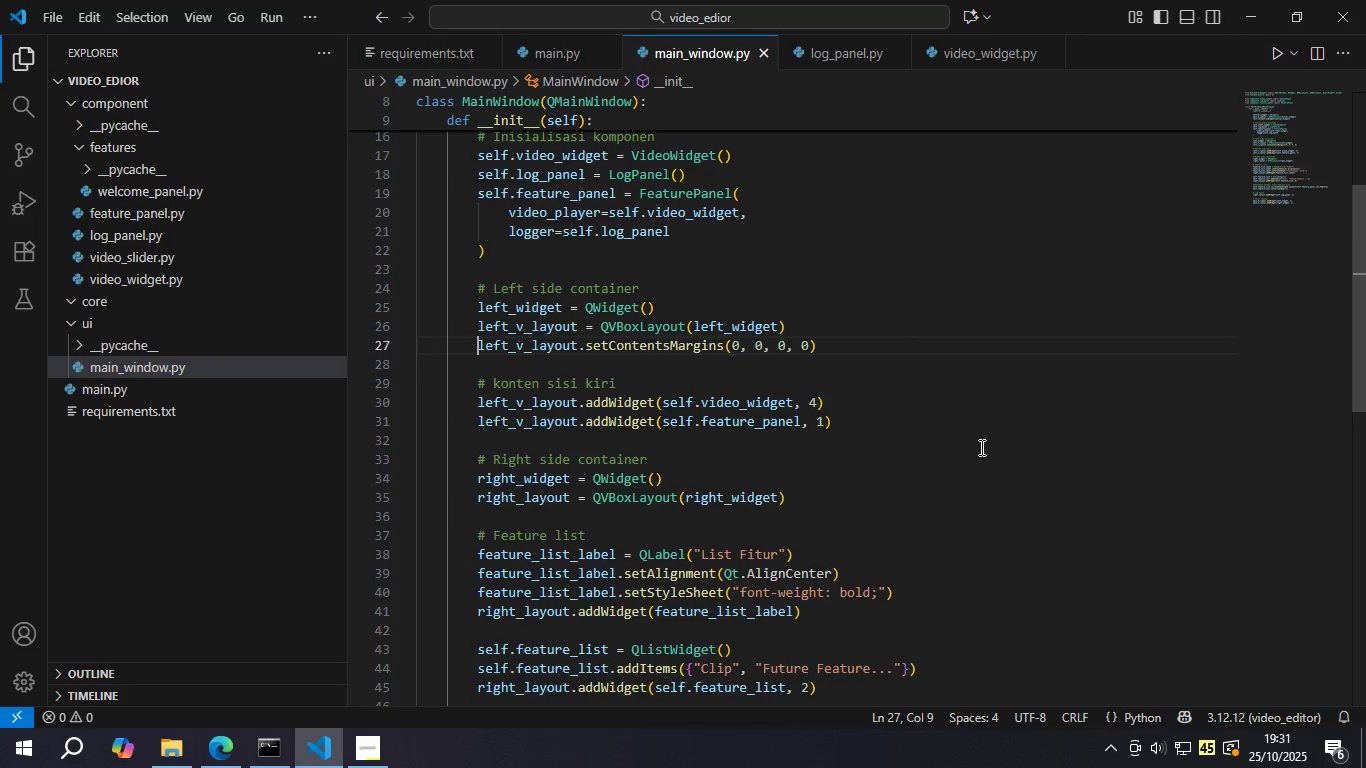 
scroll: coordinate [980, 447], scroll_direction: down, amount: 5.0
 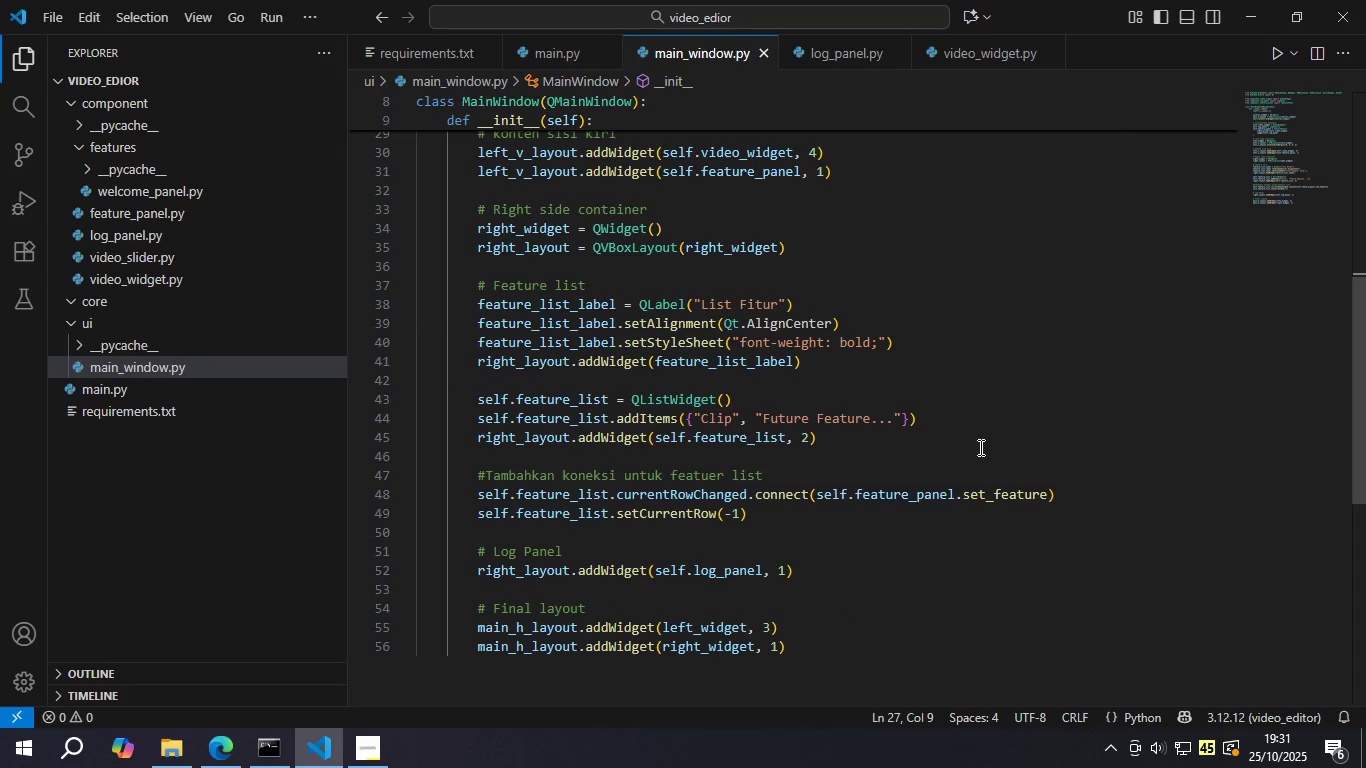 
wait(11.83)
 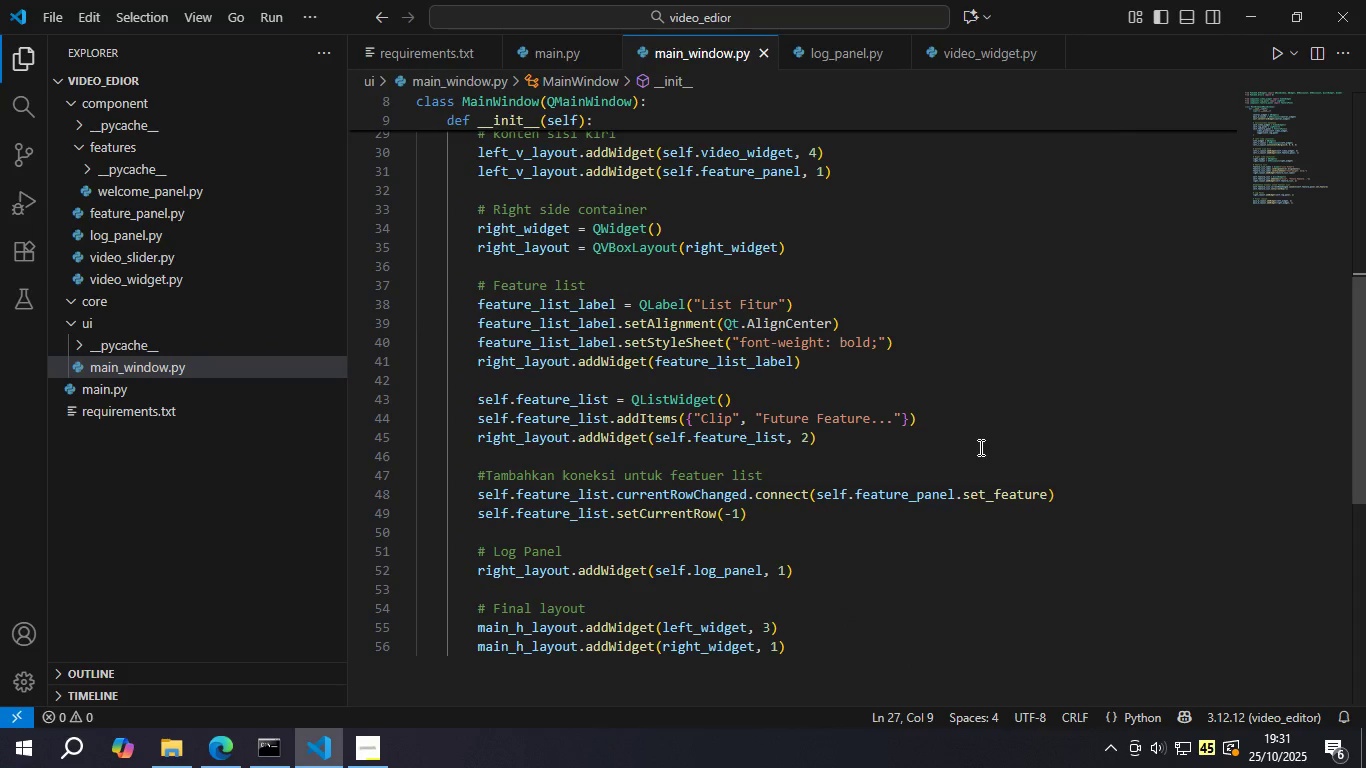 
double_click([723, 636])
 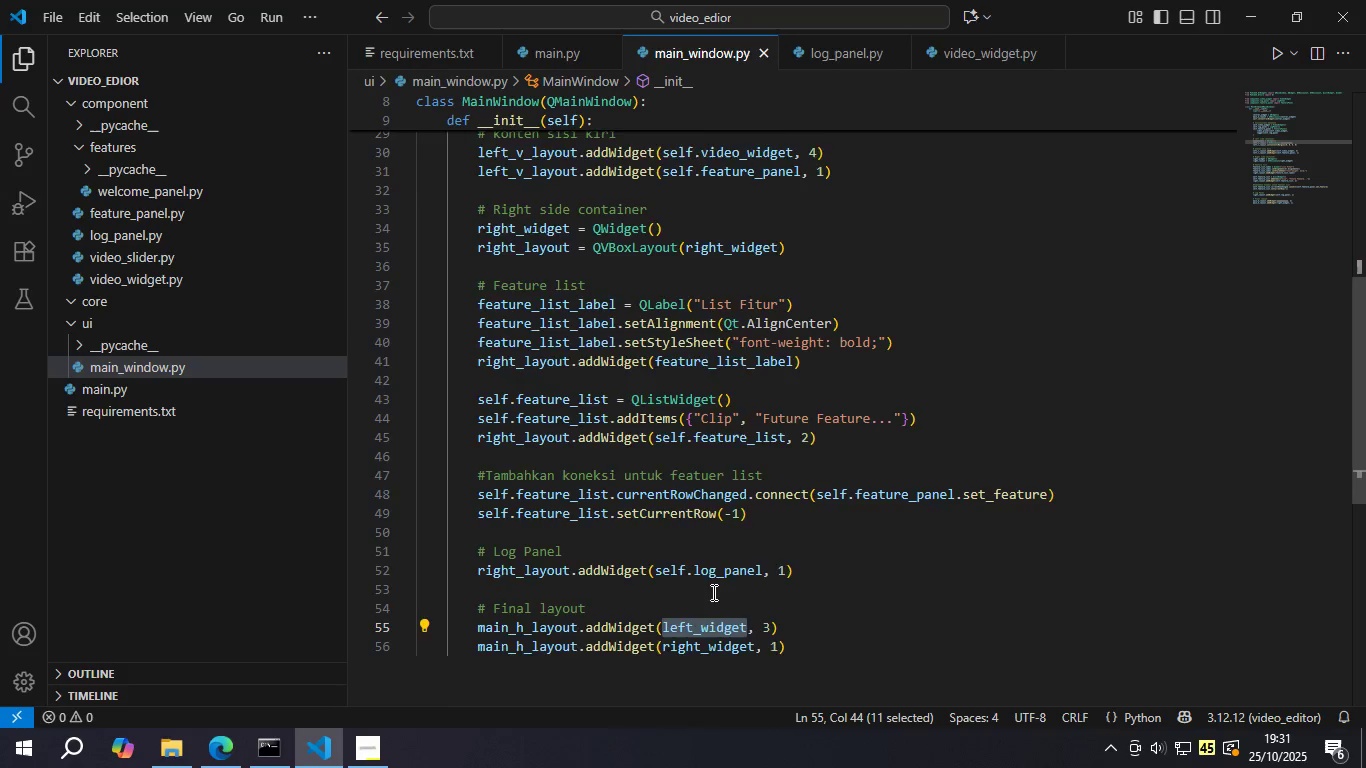 
scroll: coordinate [711, 590], scroll_direction: up, amount: 2.0
 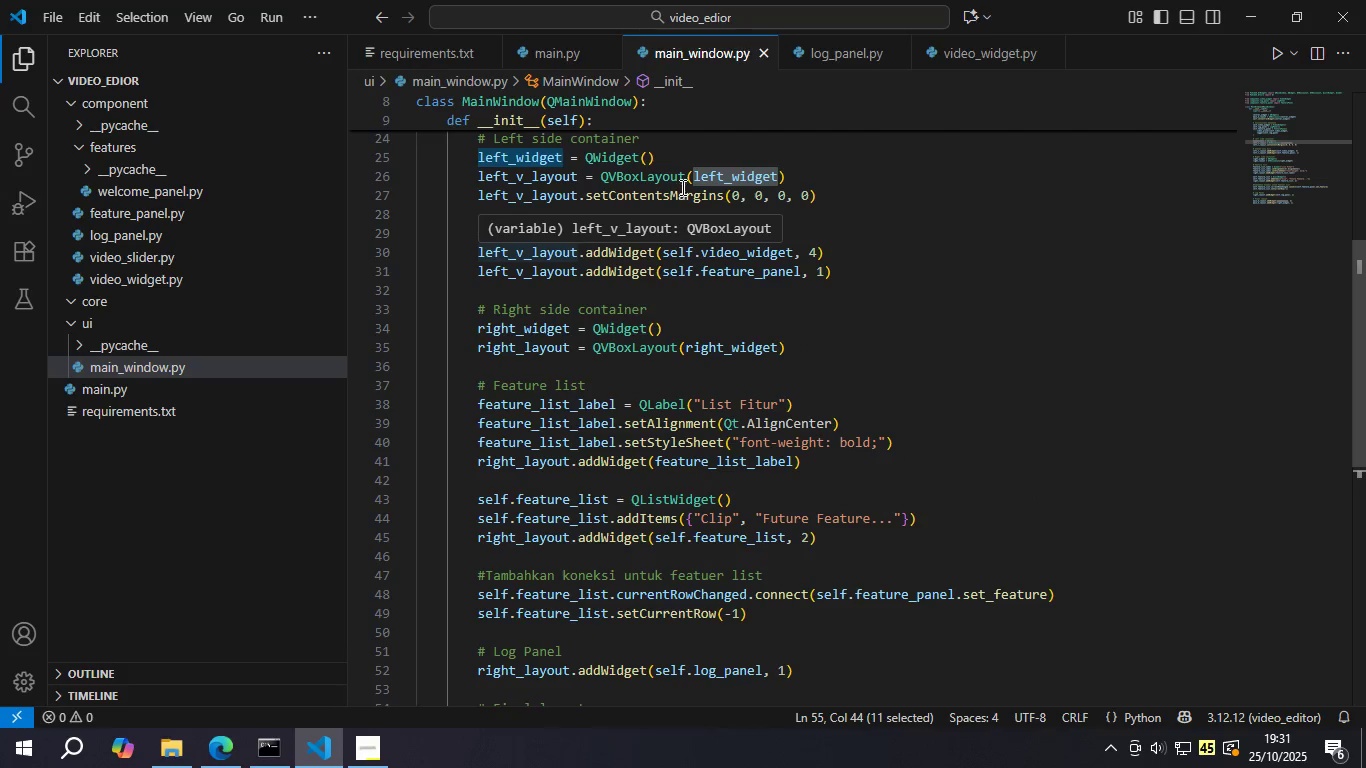 
scroll: coordinate [638, 314], scroll_direction: down, amount: 2.0
 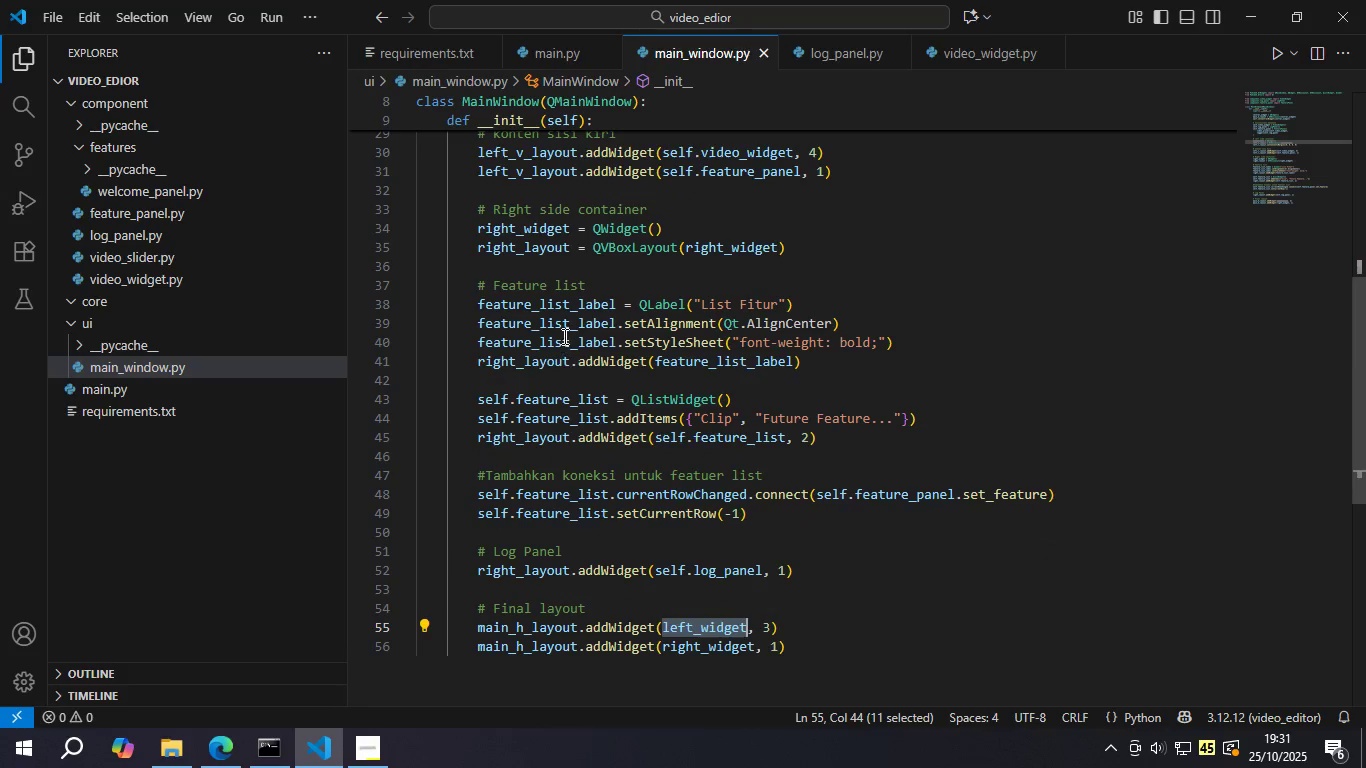 
double_click([563, 336])
 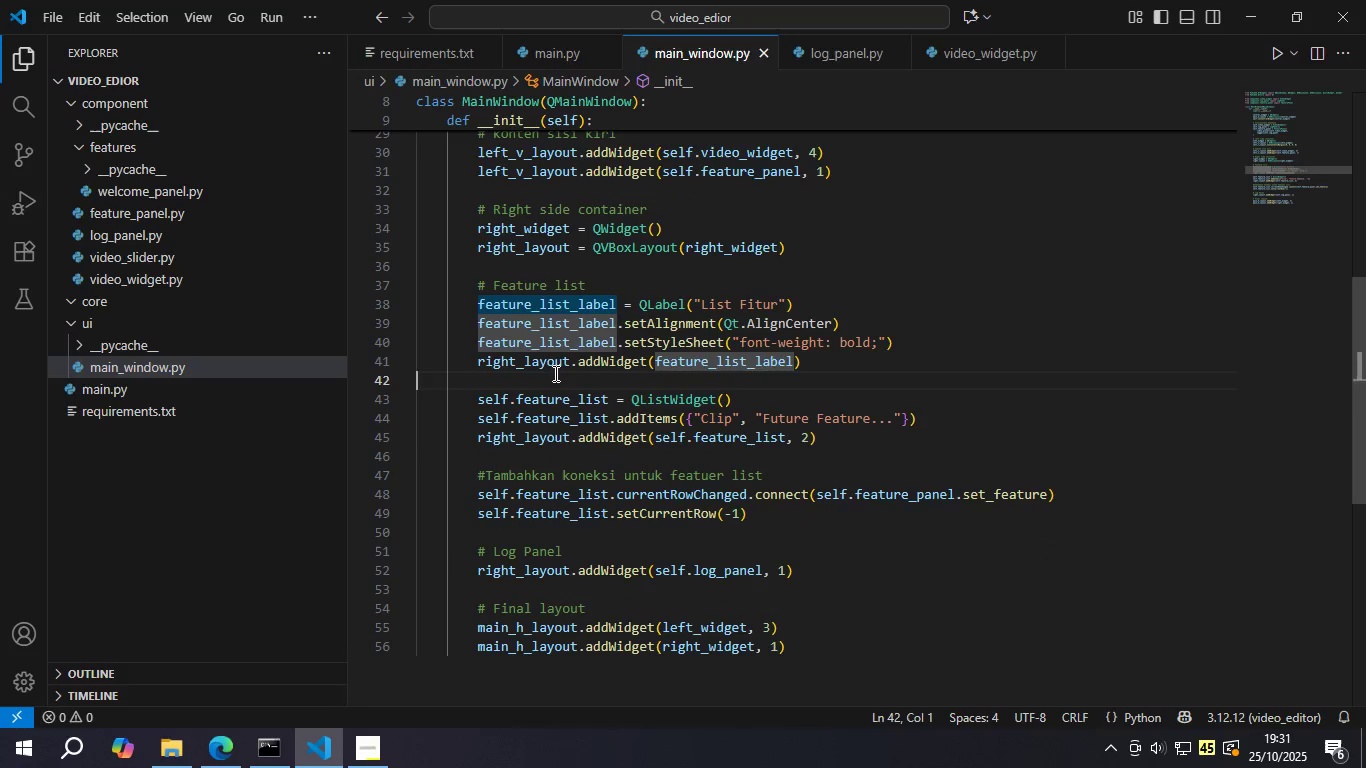 
triple_click([554, 373])
 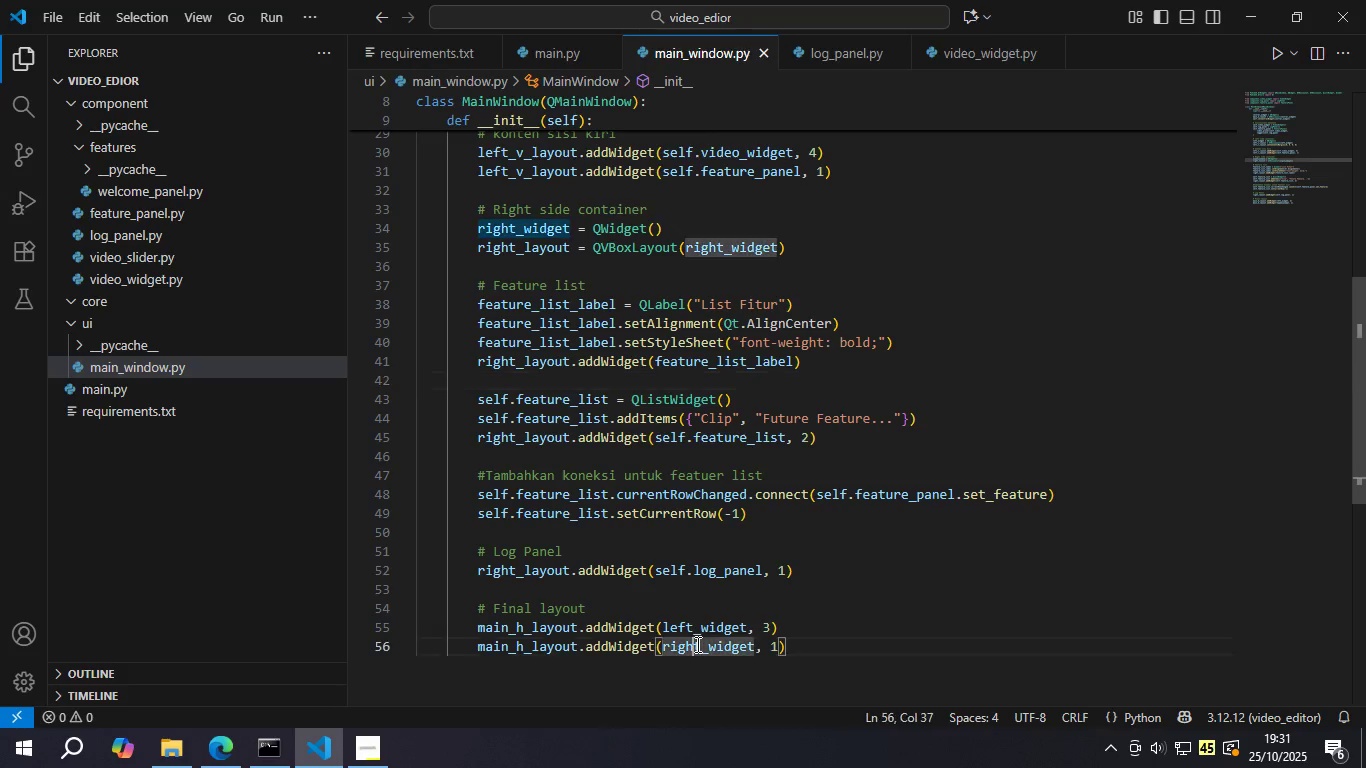 
double_click([696, 644])
 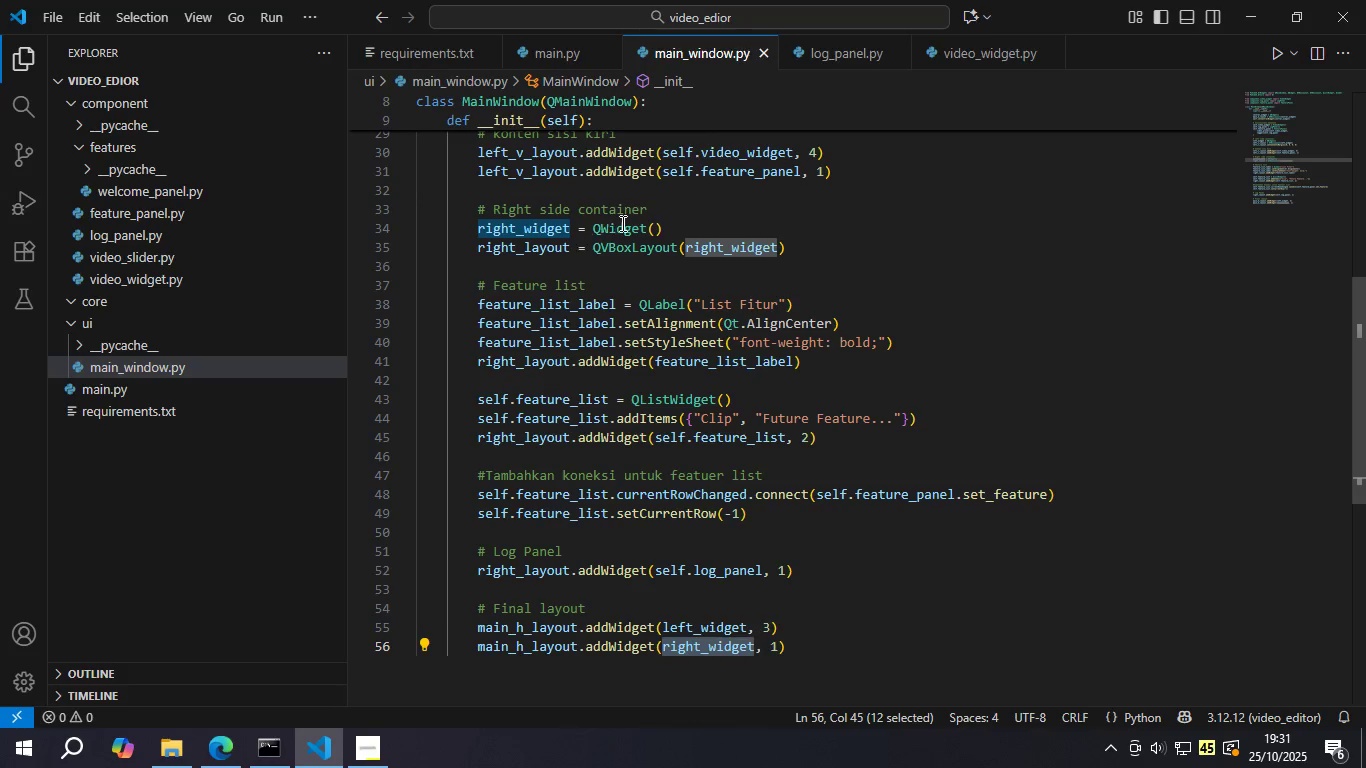 
double_click([622, 221])
 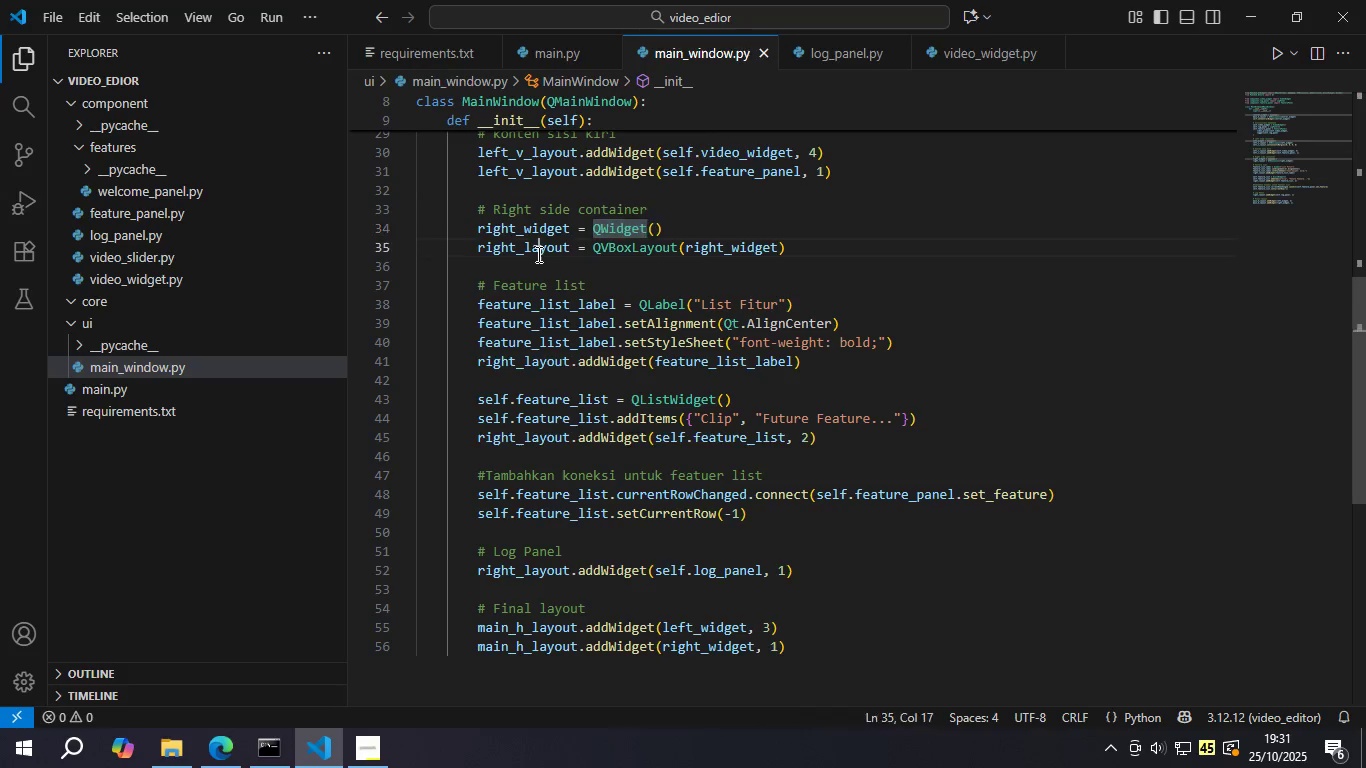 
triple_click([537, 254])
 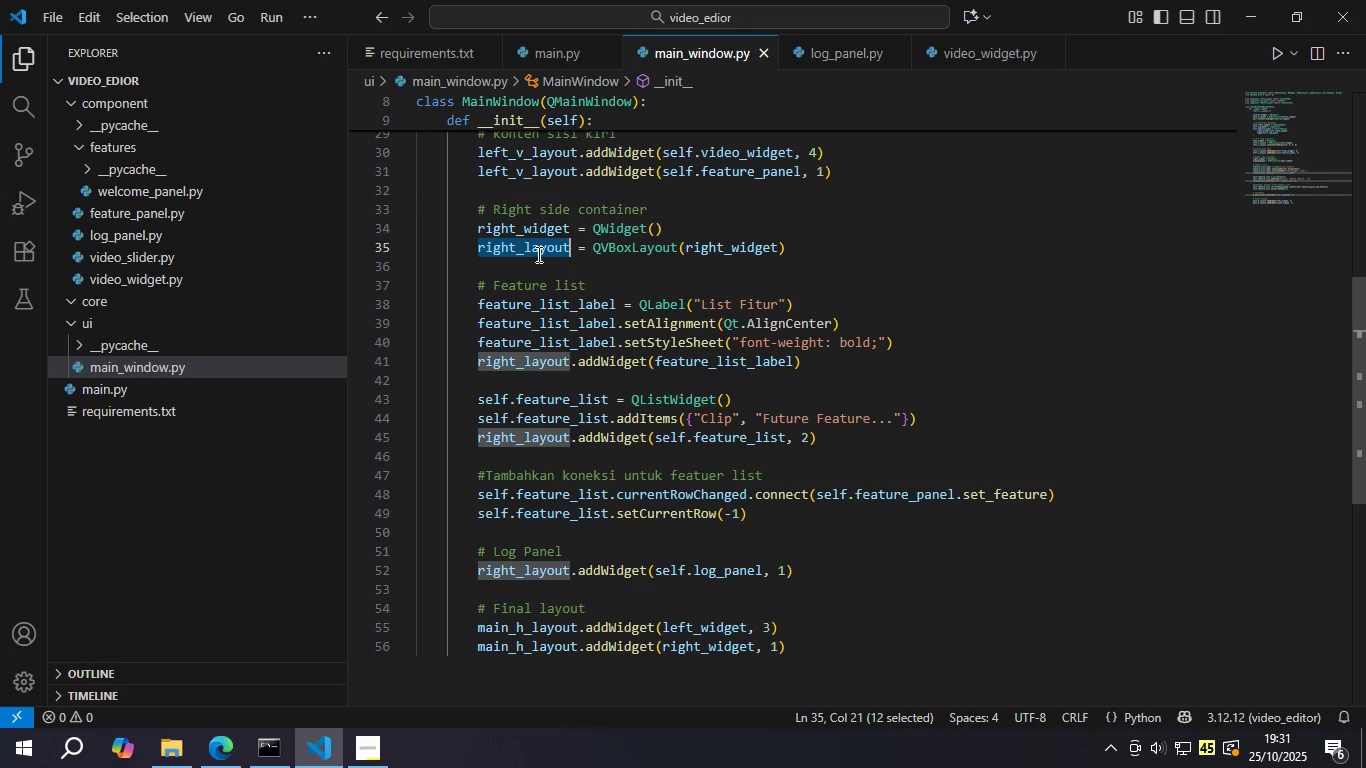 
triple_click([537, 254])
 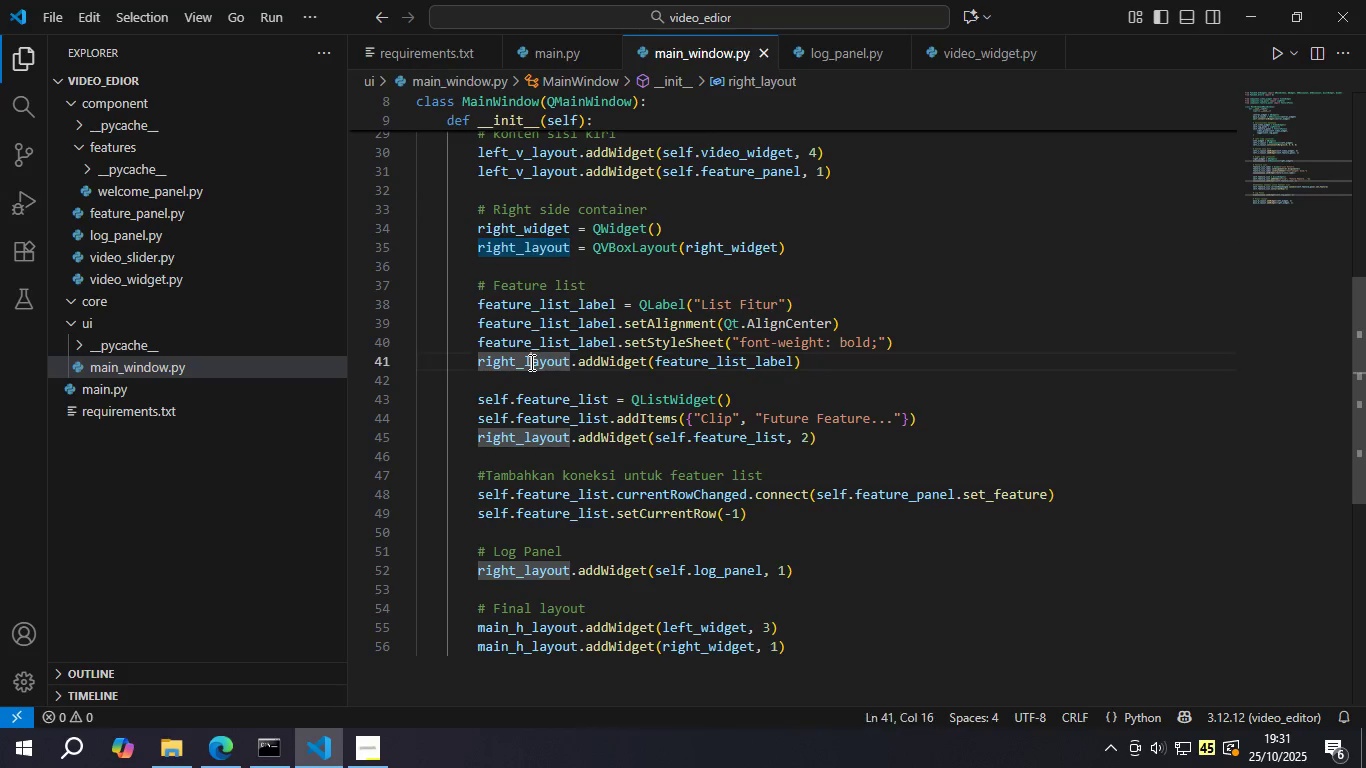 
double_click([530, 362])
 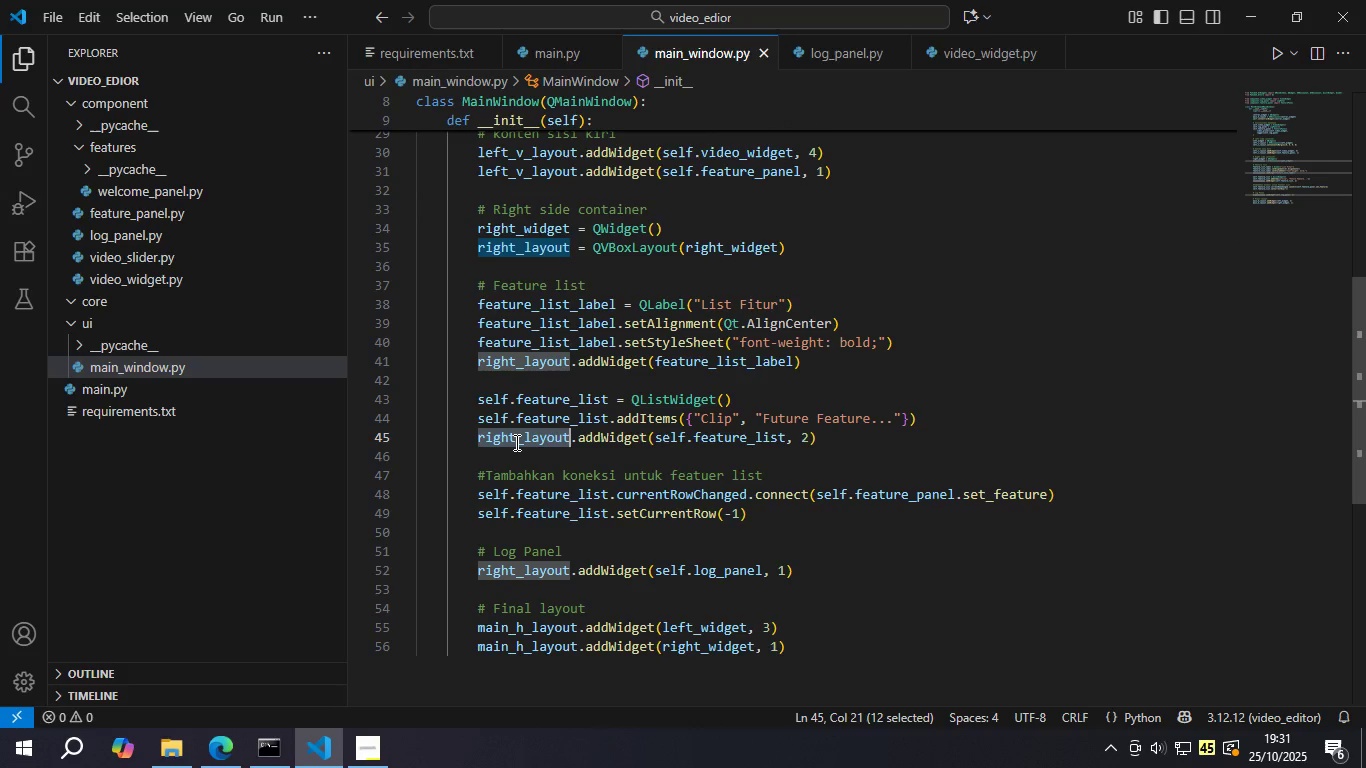 
double_click([515, 442])
 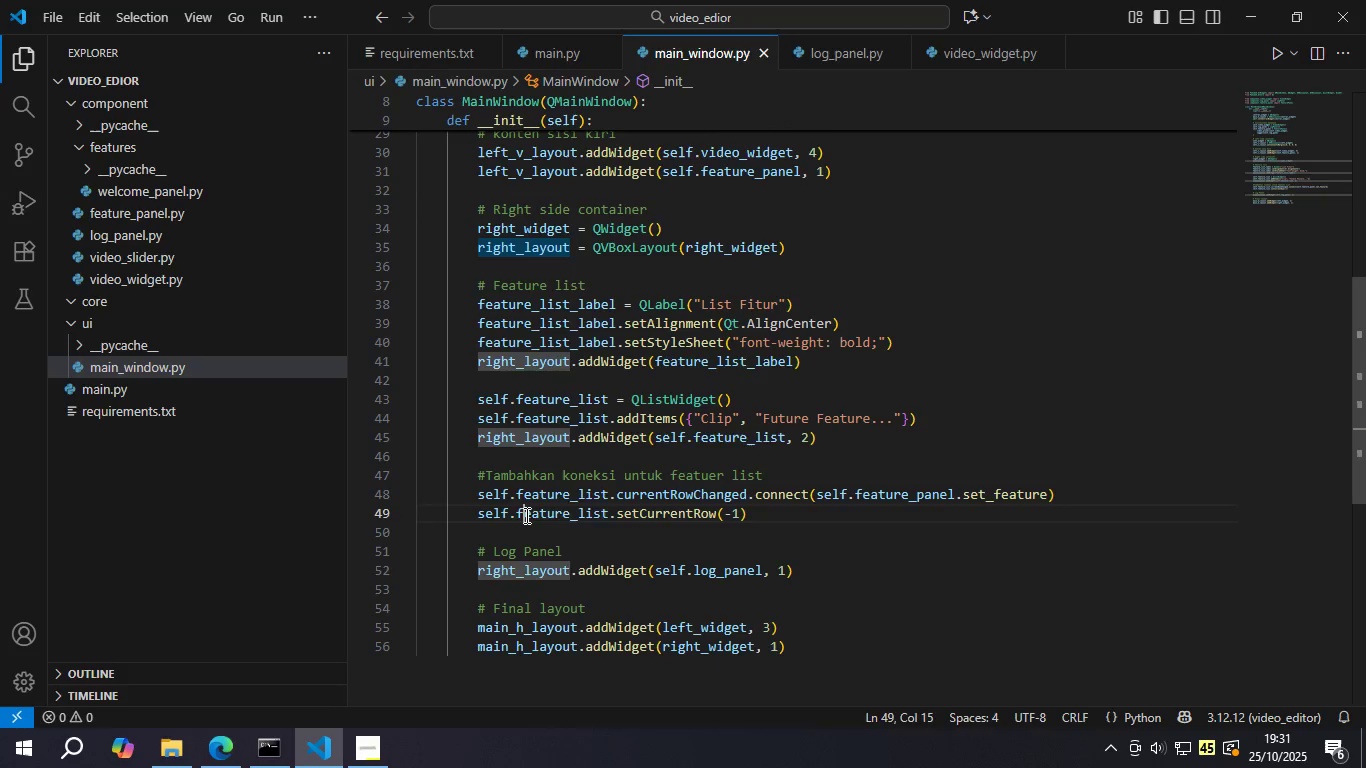 
double_click([525, 515])
 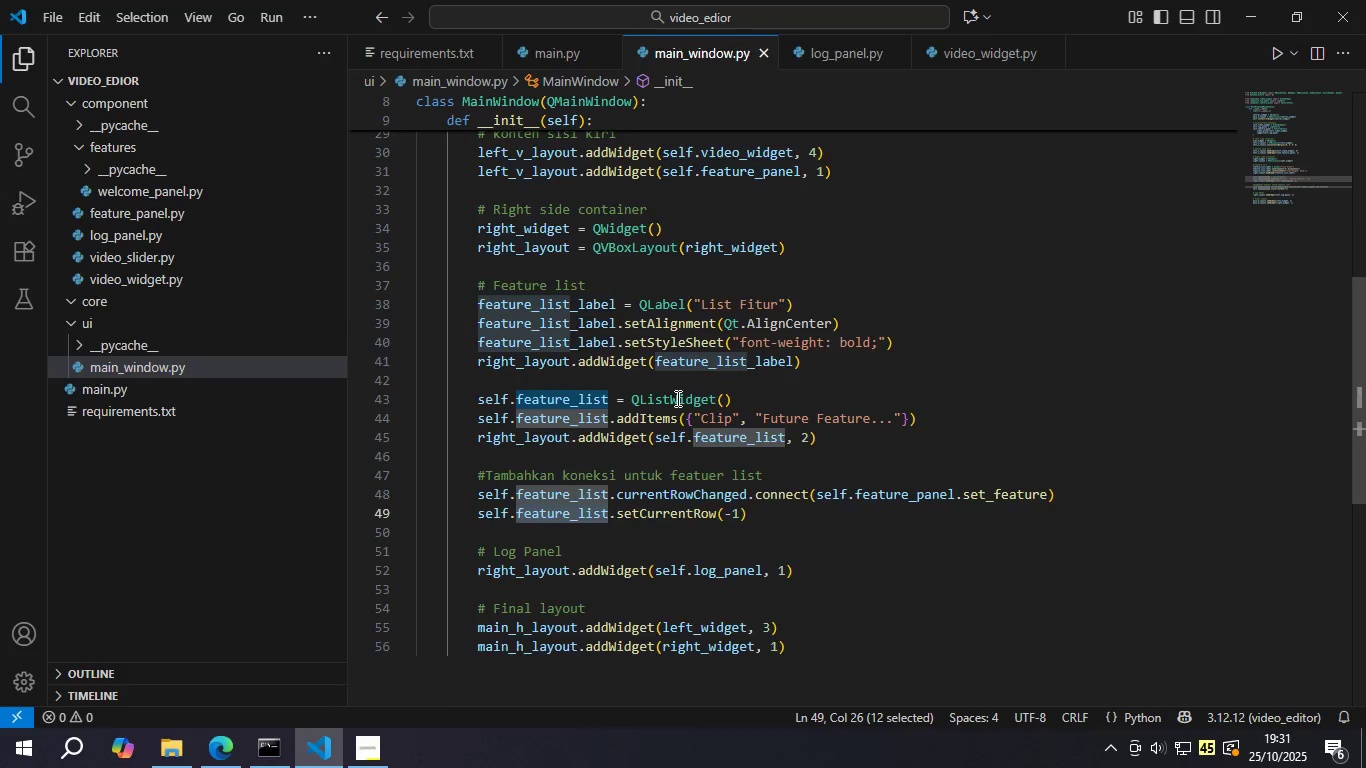 
scroll: coordinate [676, 398], scroll_direction: up, amount: 6.0
 